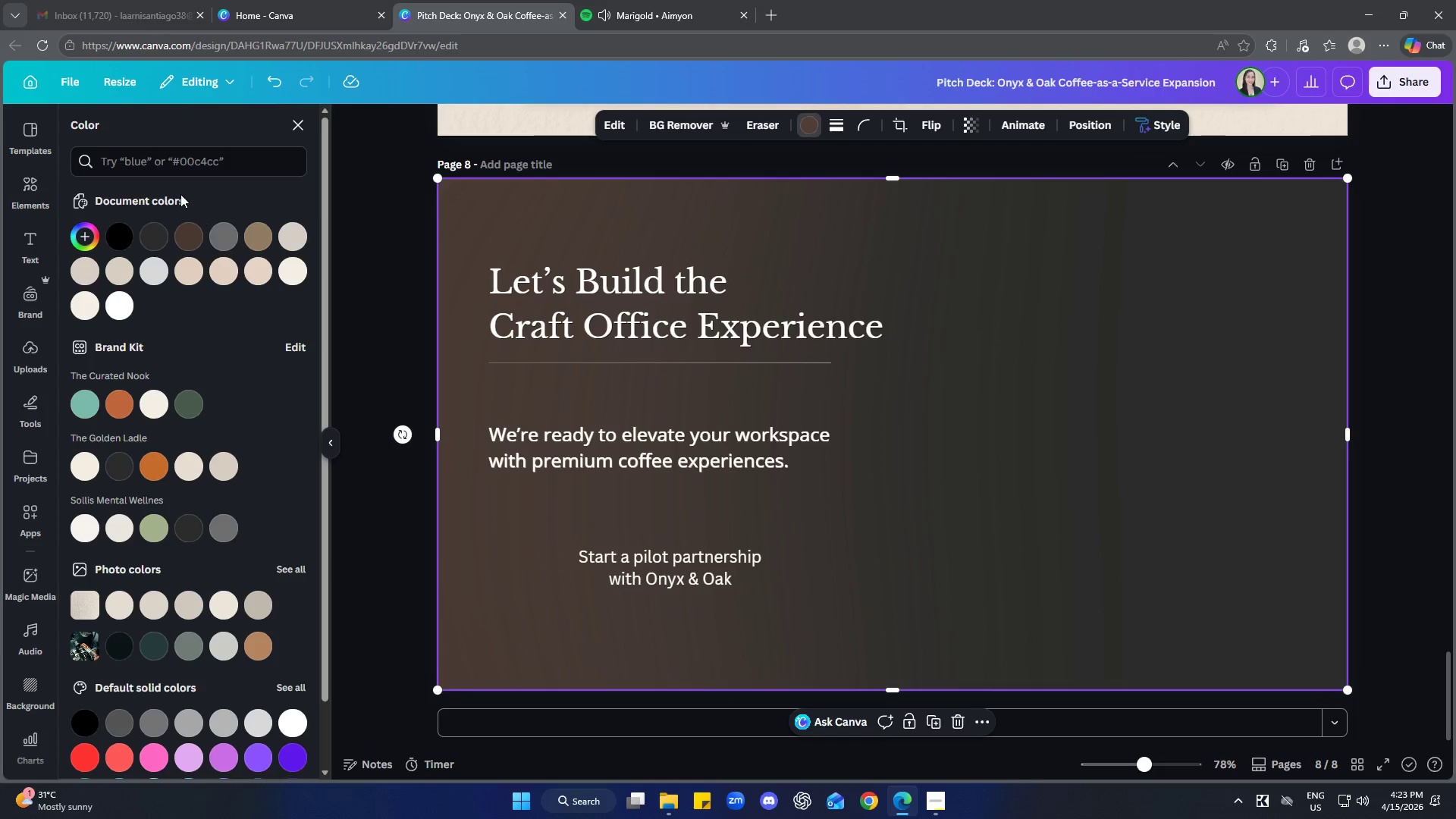 
left_click([177, 164])
 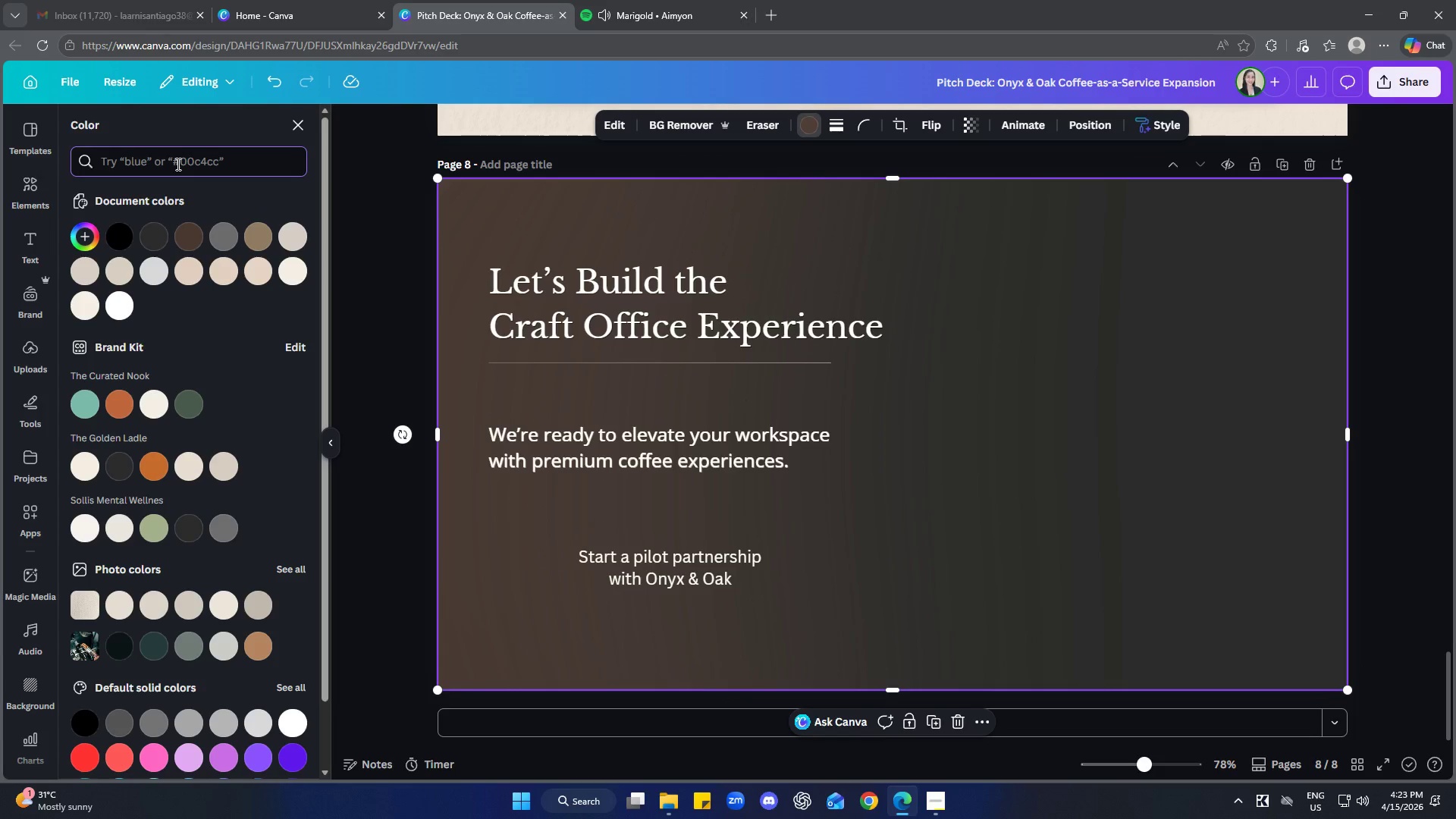 
type(dark bw)
key(Backspace)
type(rown)
 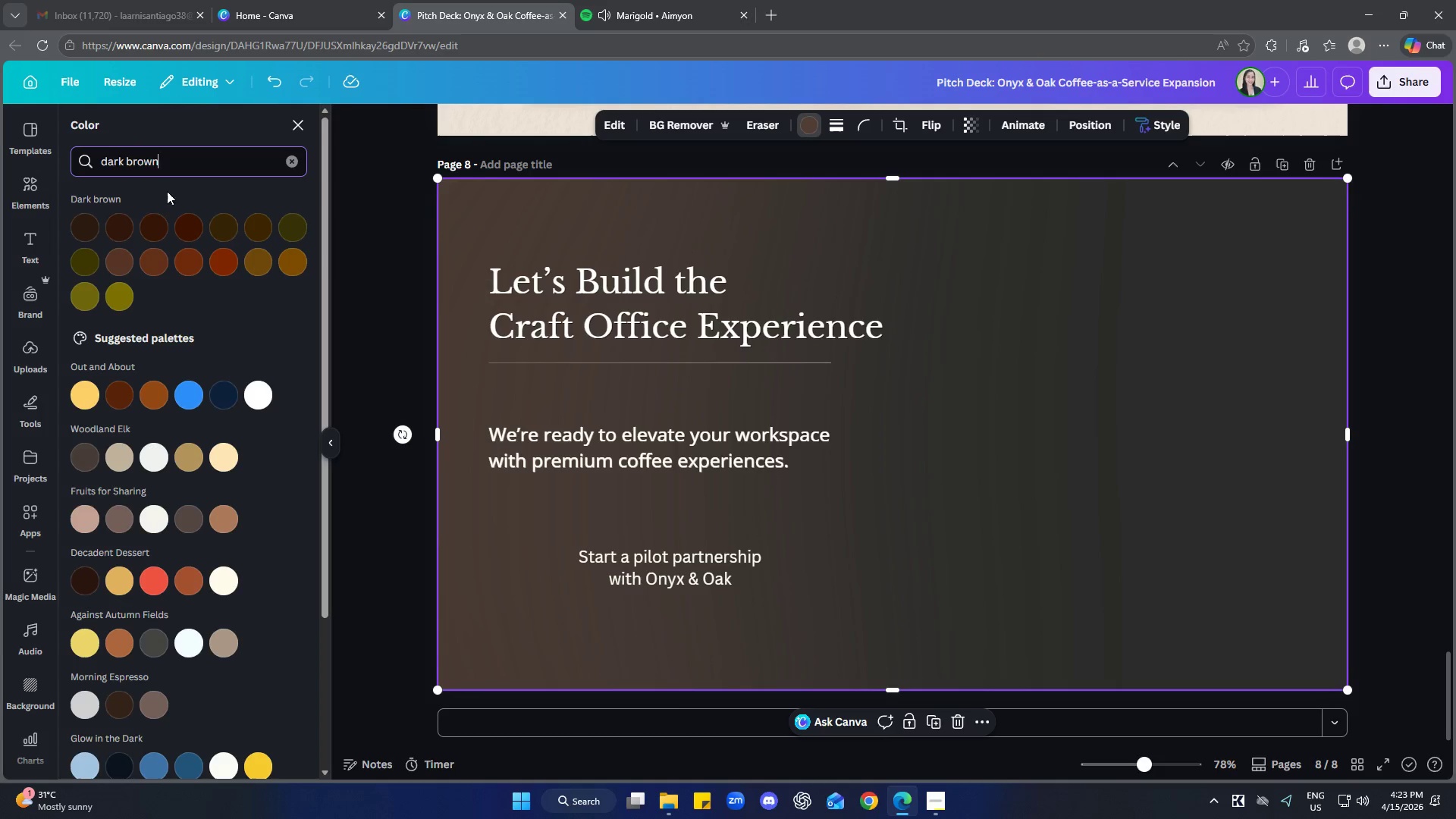 
left_click([90, 221])
 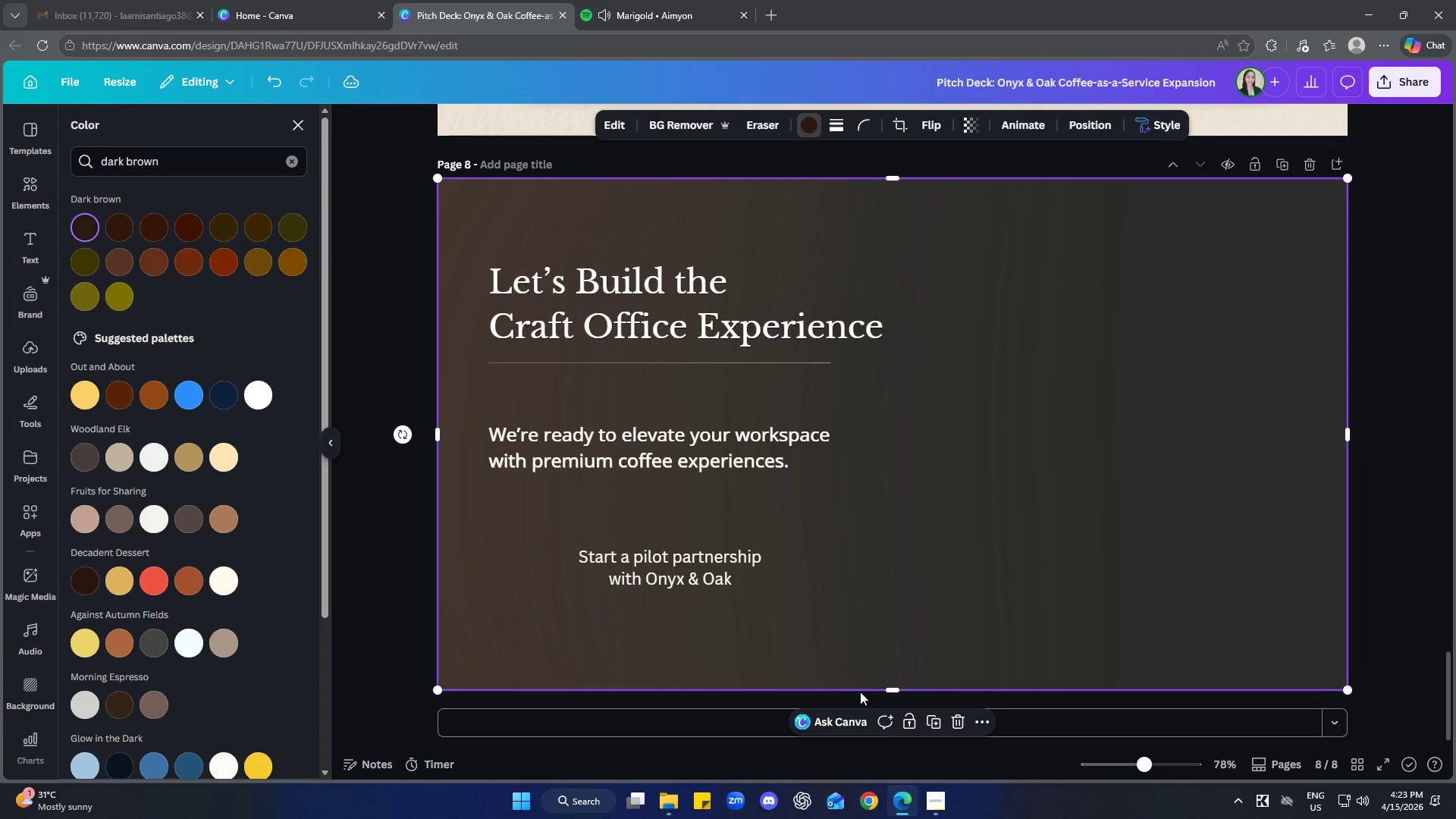 
double_click([1406, 529])
 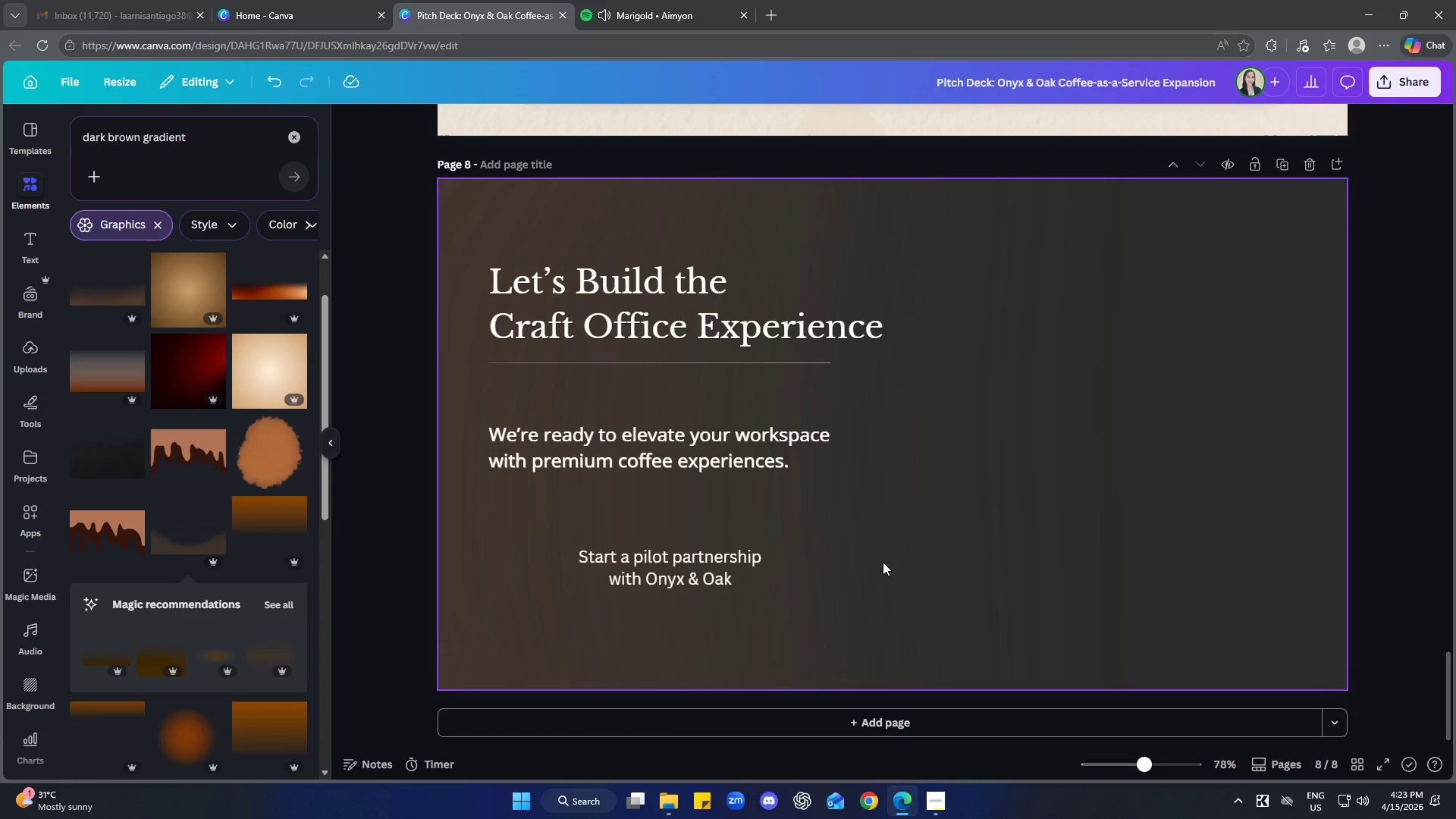 
wait(5.74)
 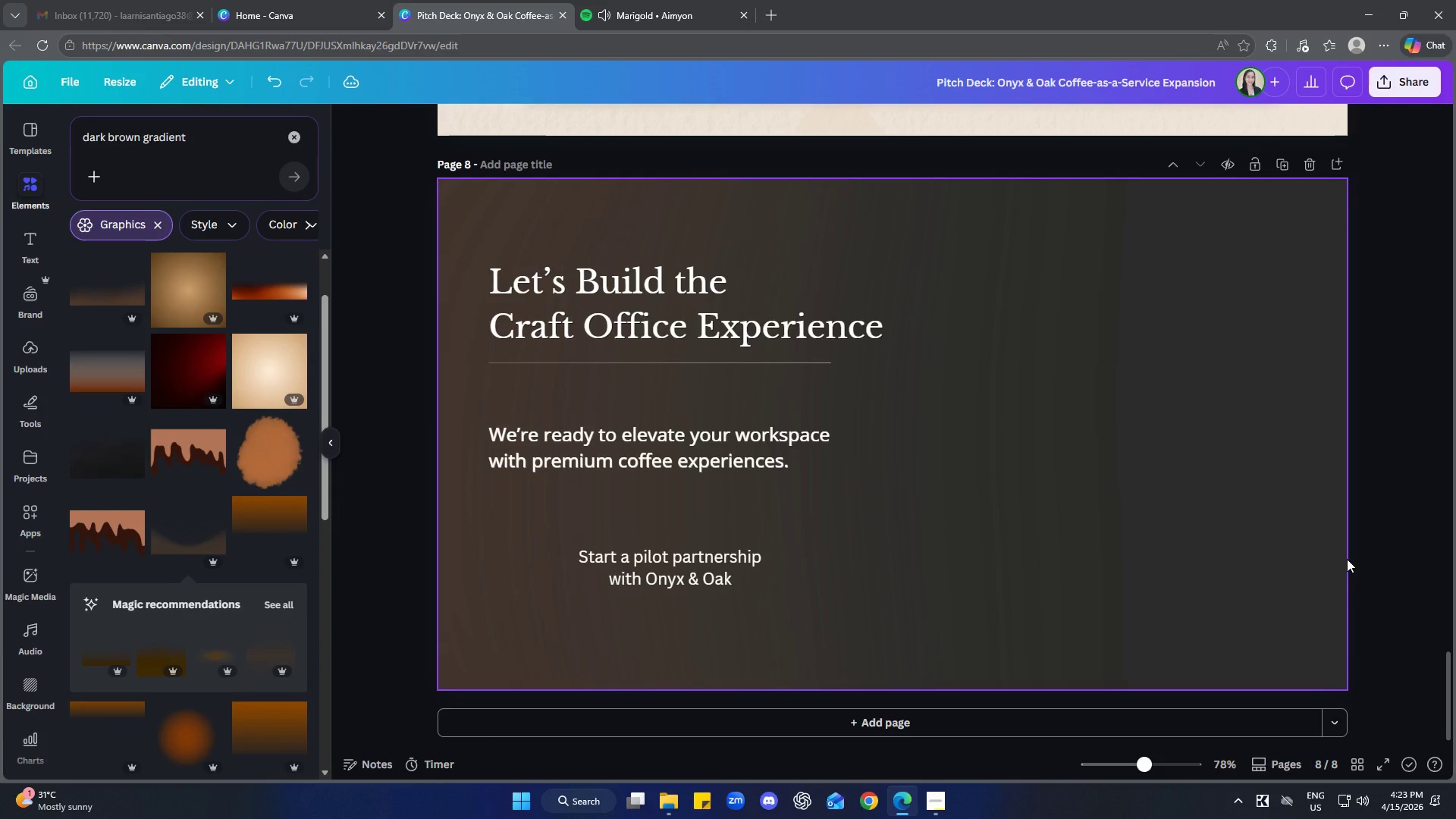 
left_click([298, 138])
 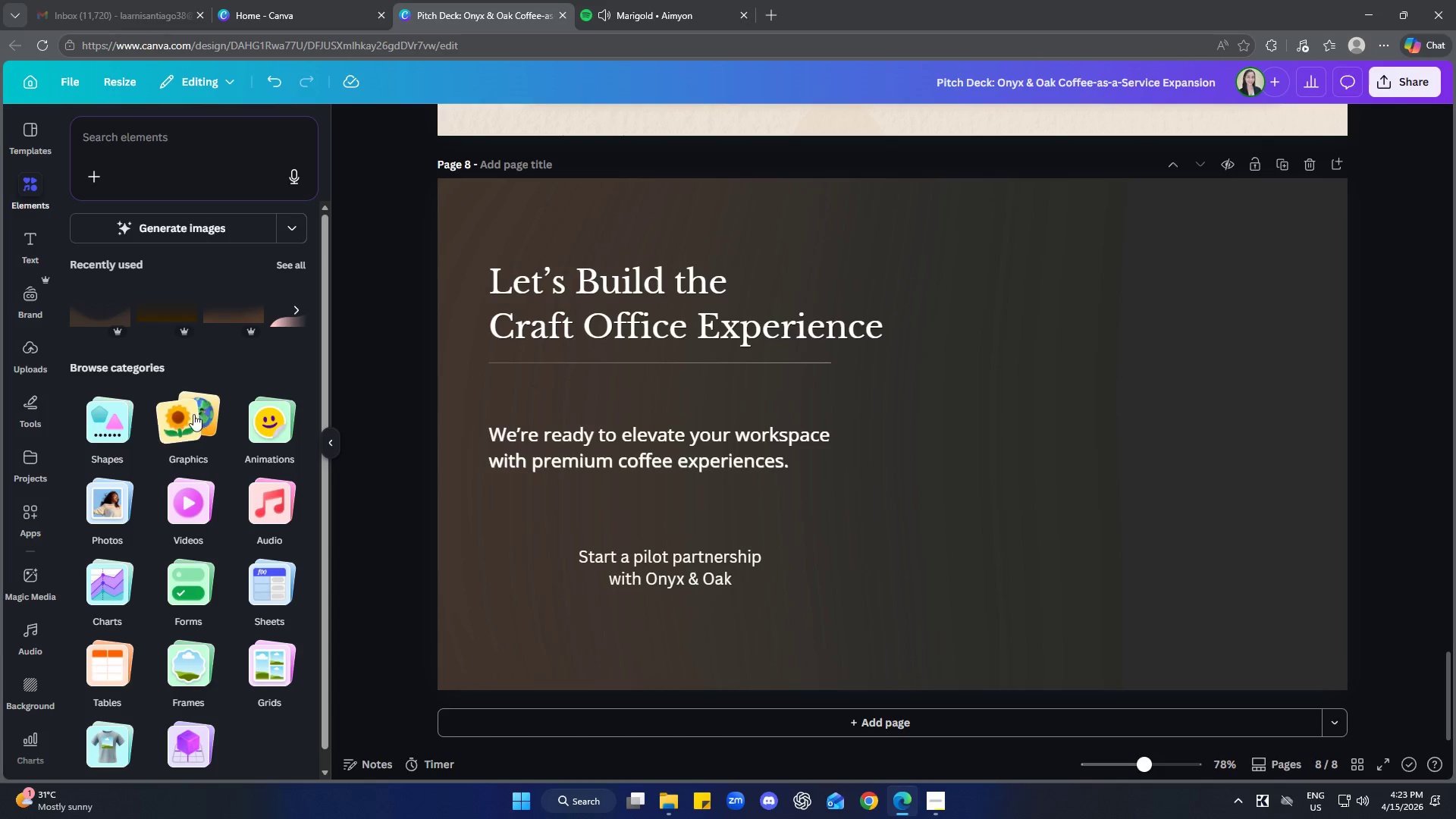 
left_click([104, 411])
 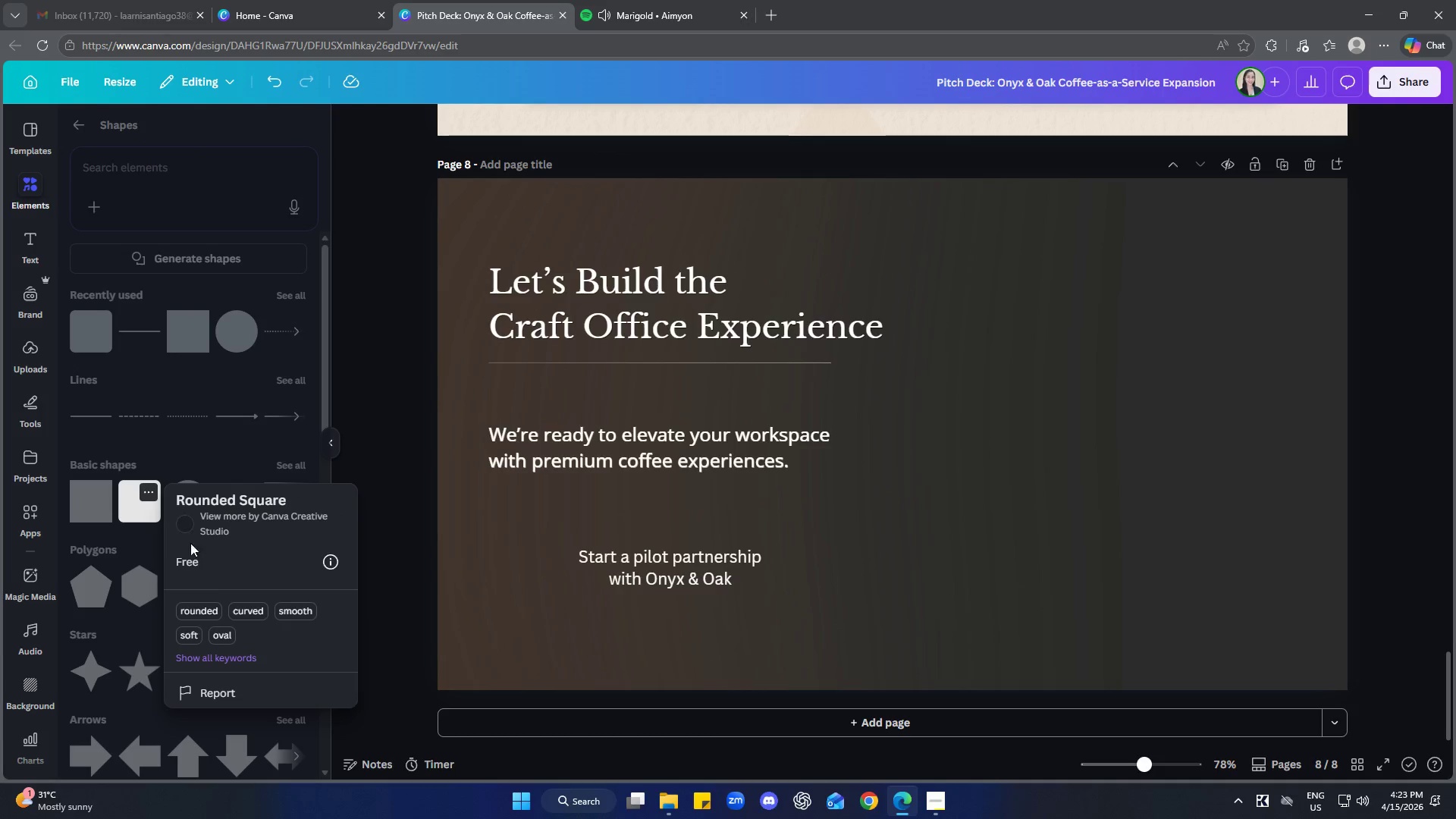 
left_click([146, 513])
 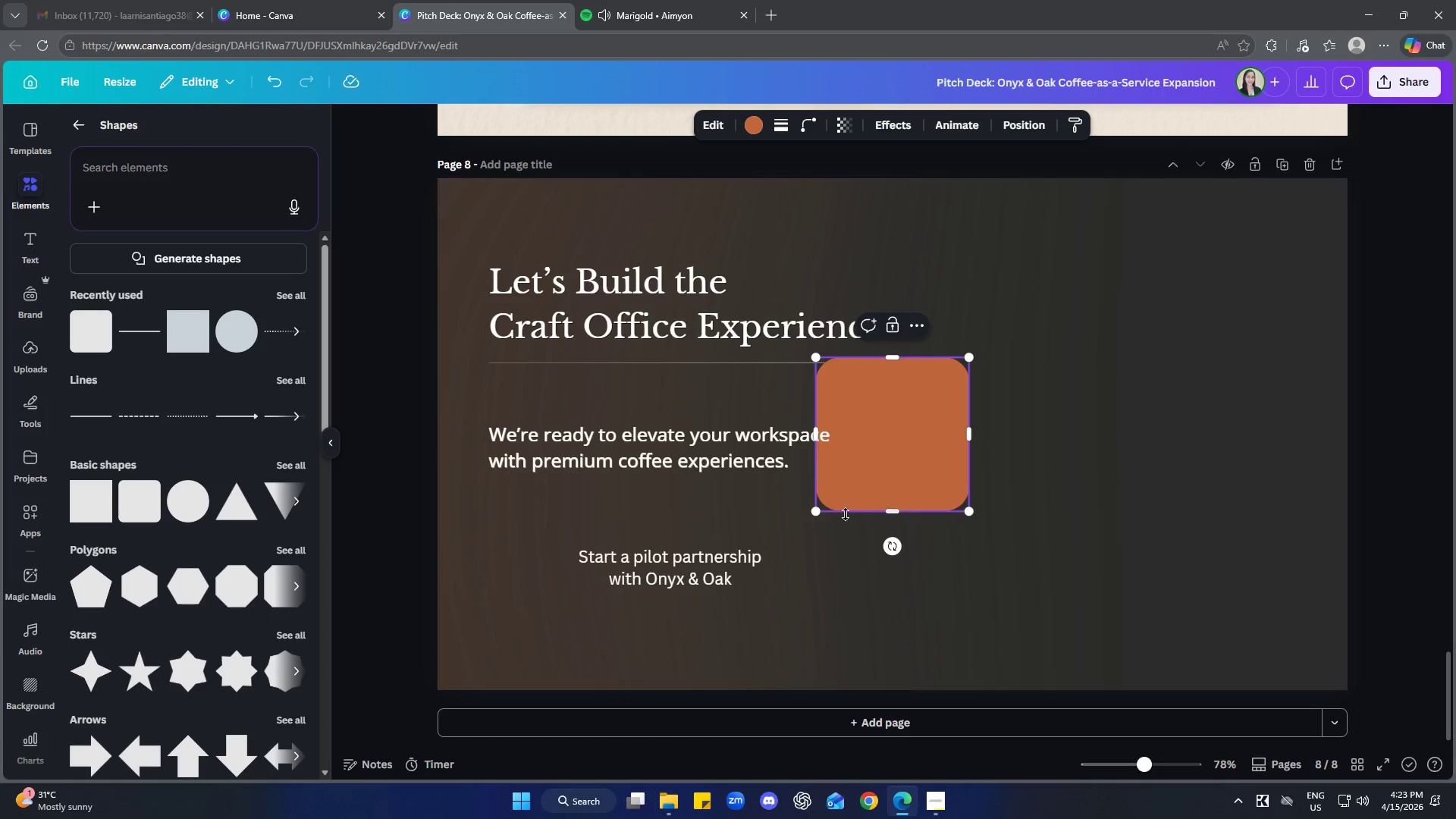 
left_click_drag(start_coordinate=[900, 464], to_coordinate=[677, 607])
 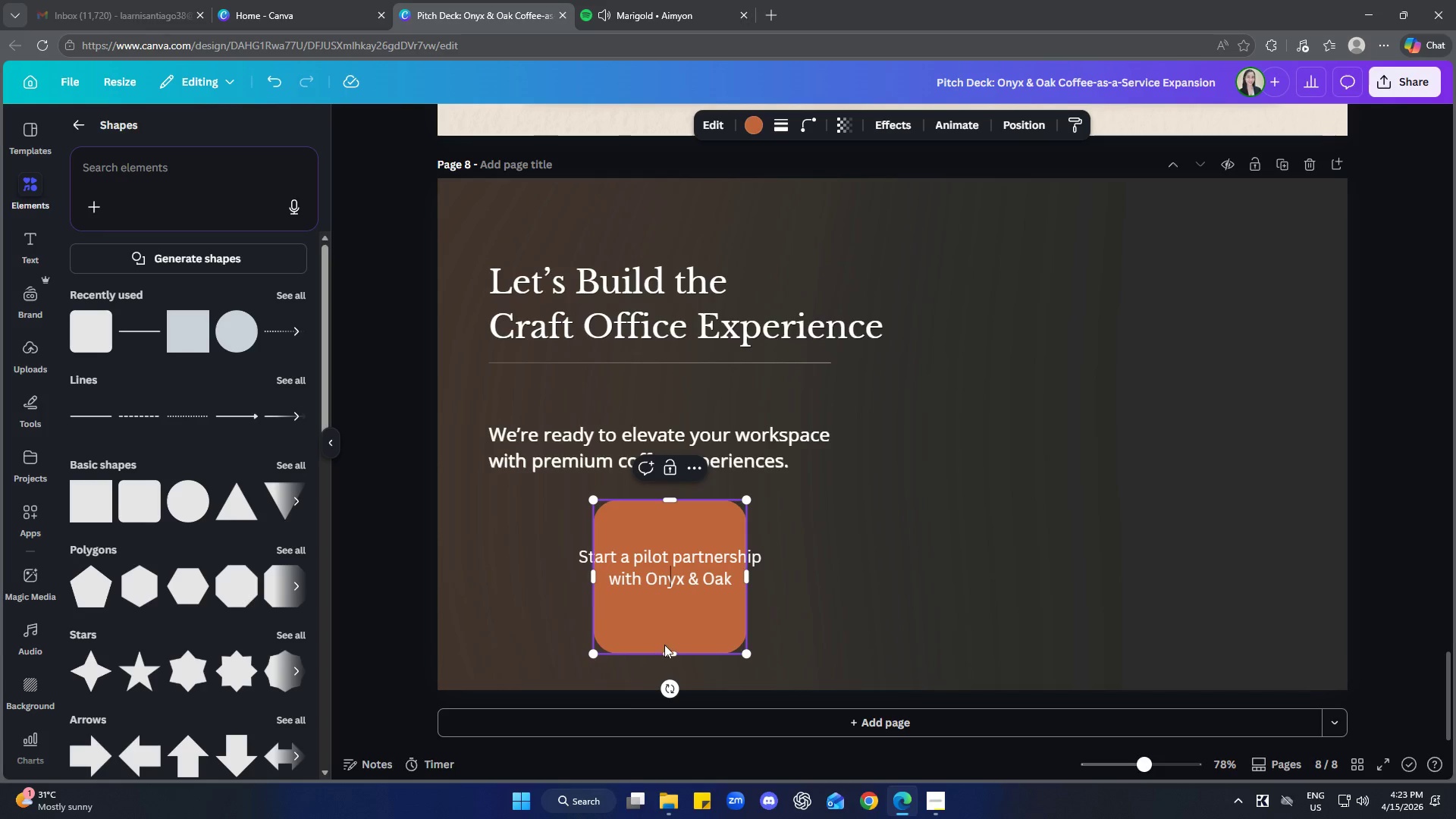 
left_click_drag(start_coordinate=[666, 648], to_coordinate=[672, 598])
 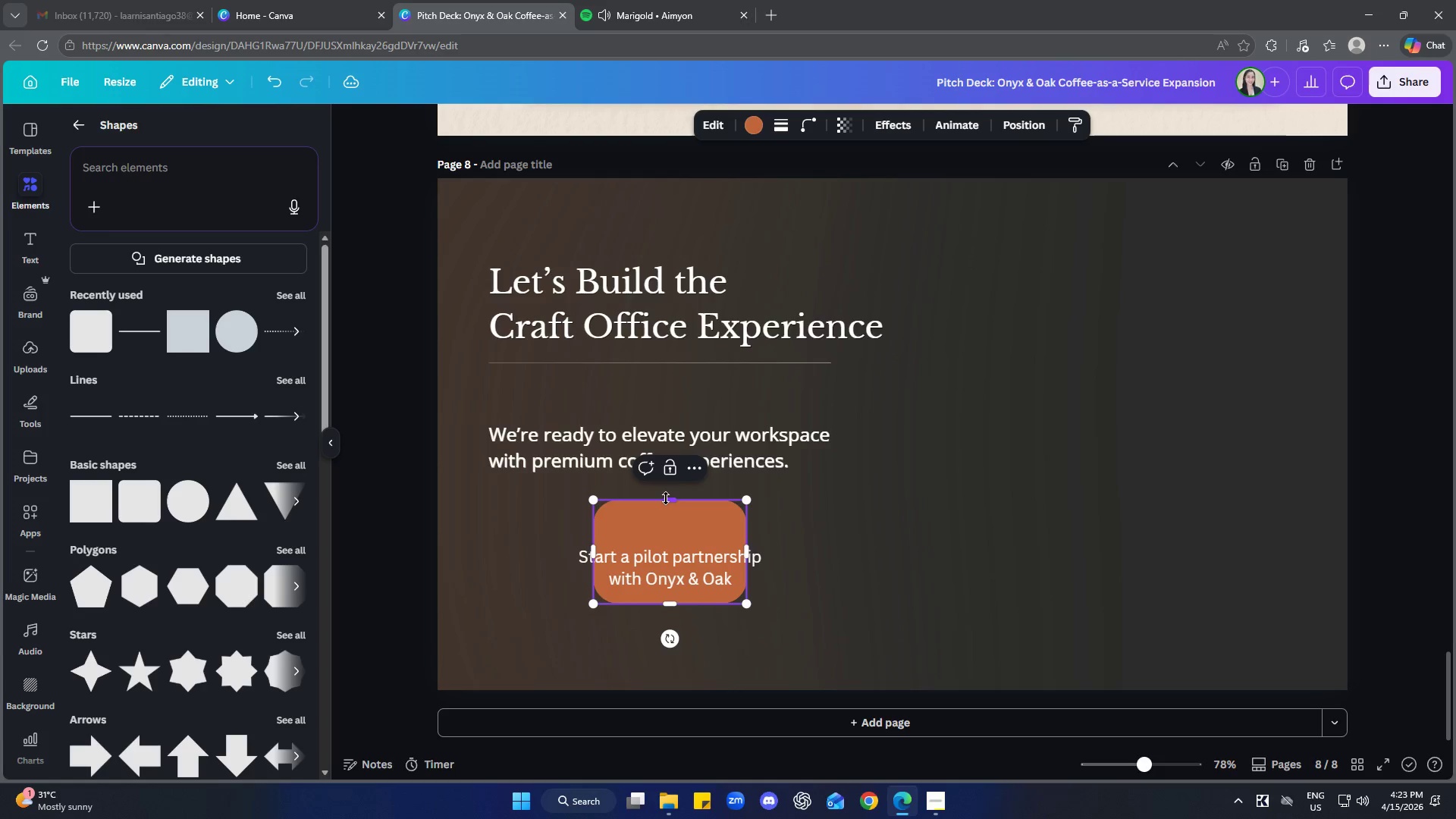 
left_click_drag(start_coordinate=[667, 498], to_coordinate=[668, 529])
 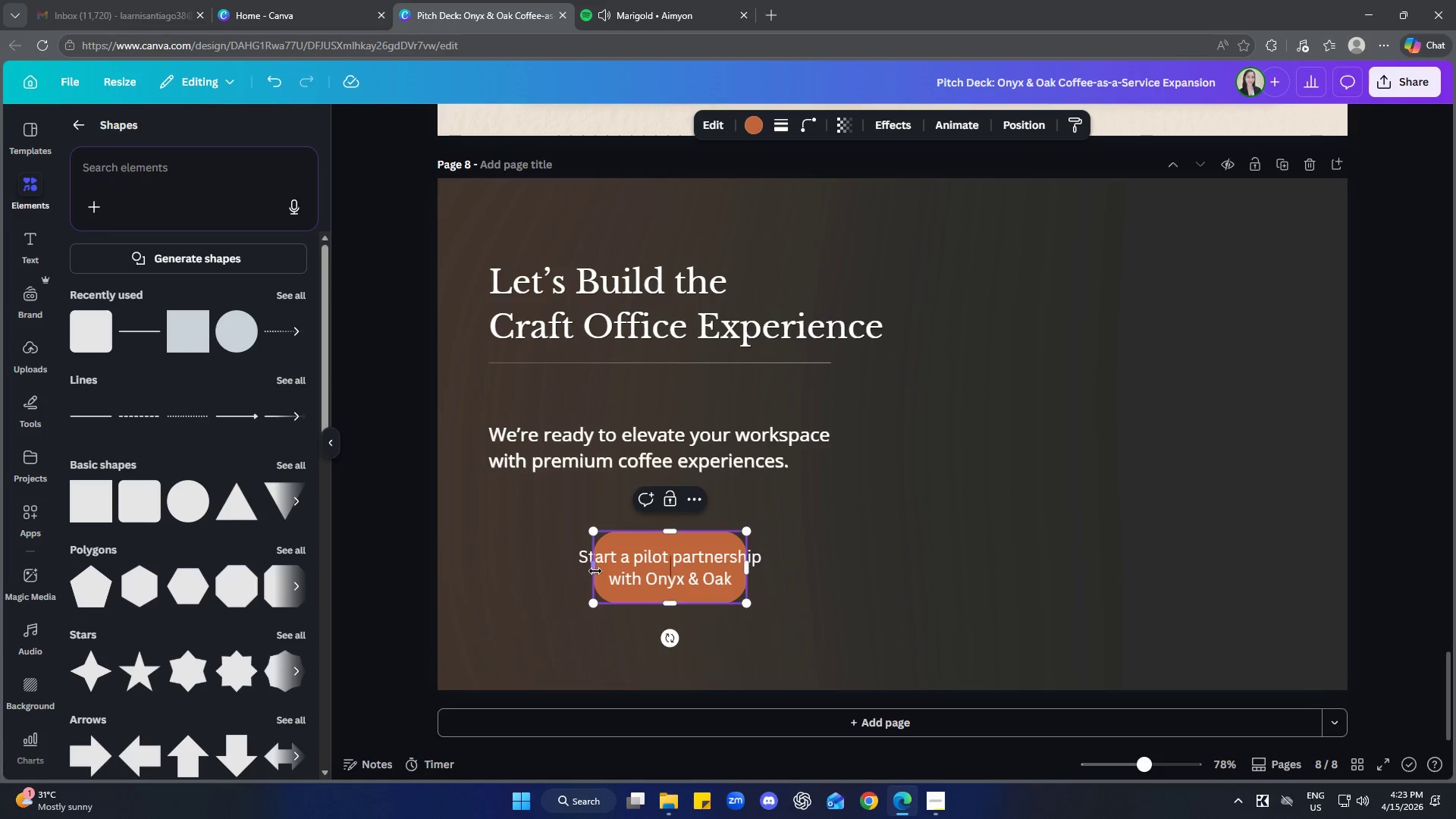 
left_click_drag(start_coordinate=[595, 570], to_coordinate=[551, 562])
 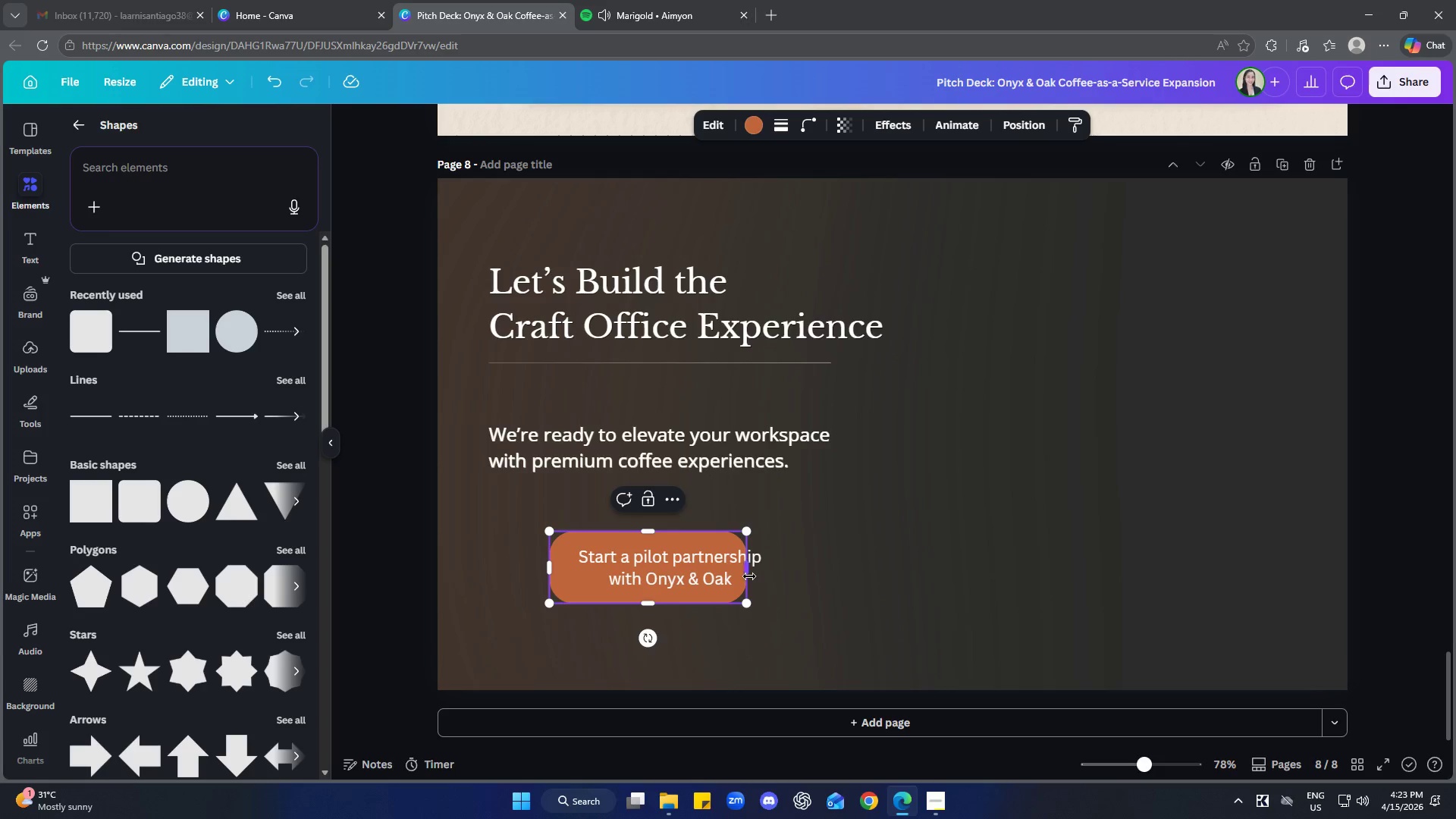 
left_click_drag(start_coordinate=[748, 573], to_coordinate=[791, 573])
 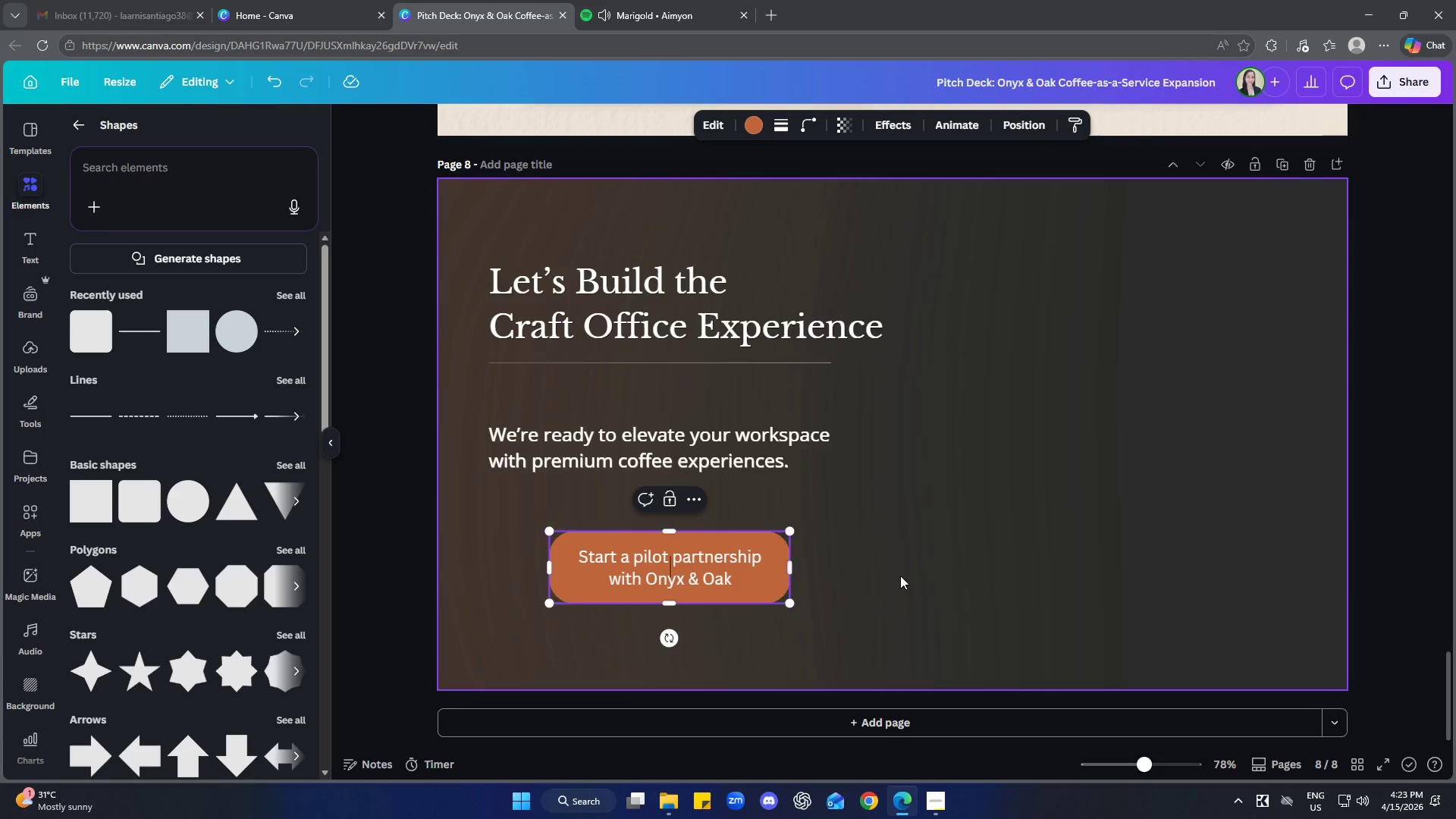 
left_click([900, 576])
 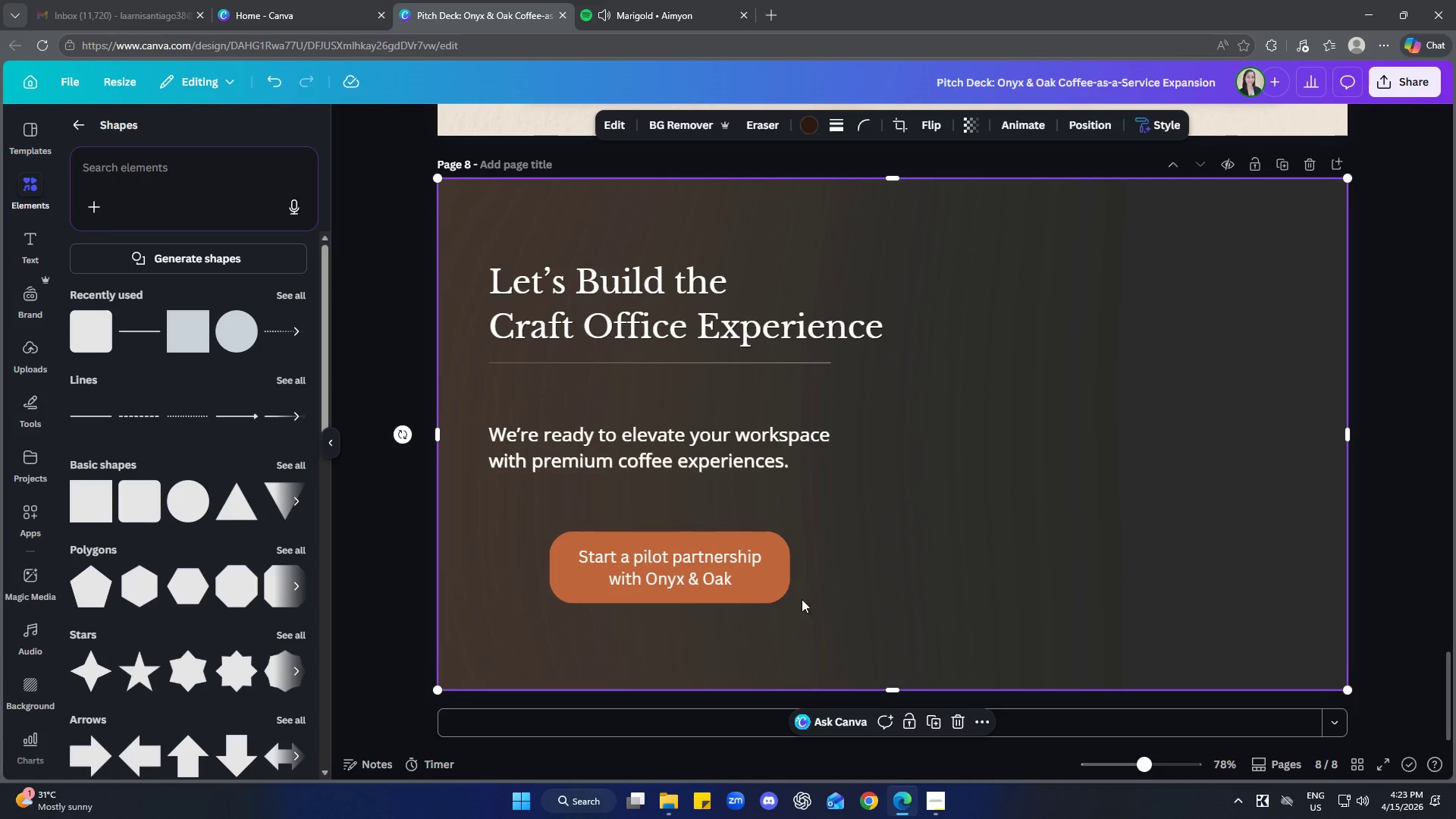 
left_click([767, 587])
 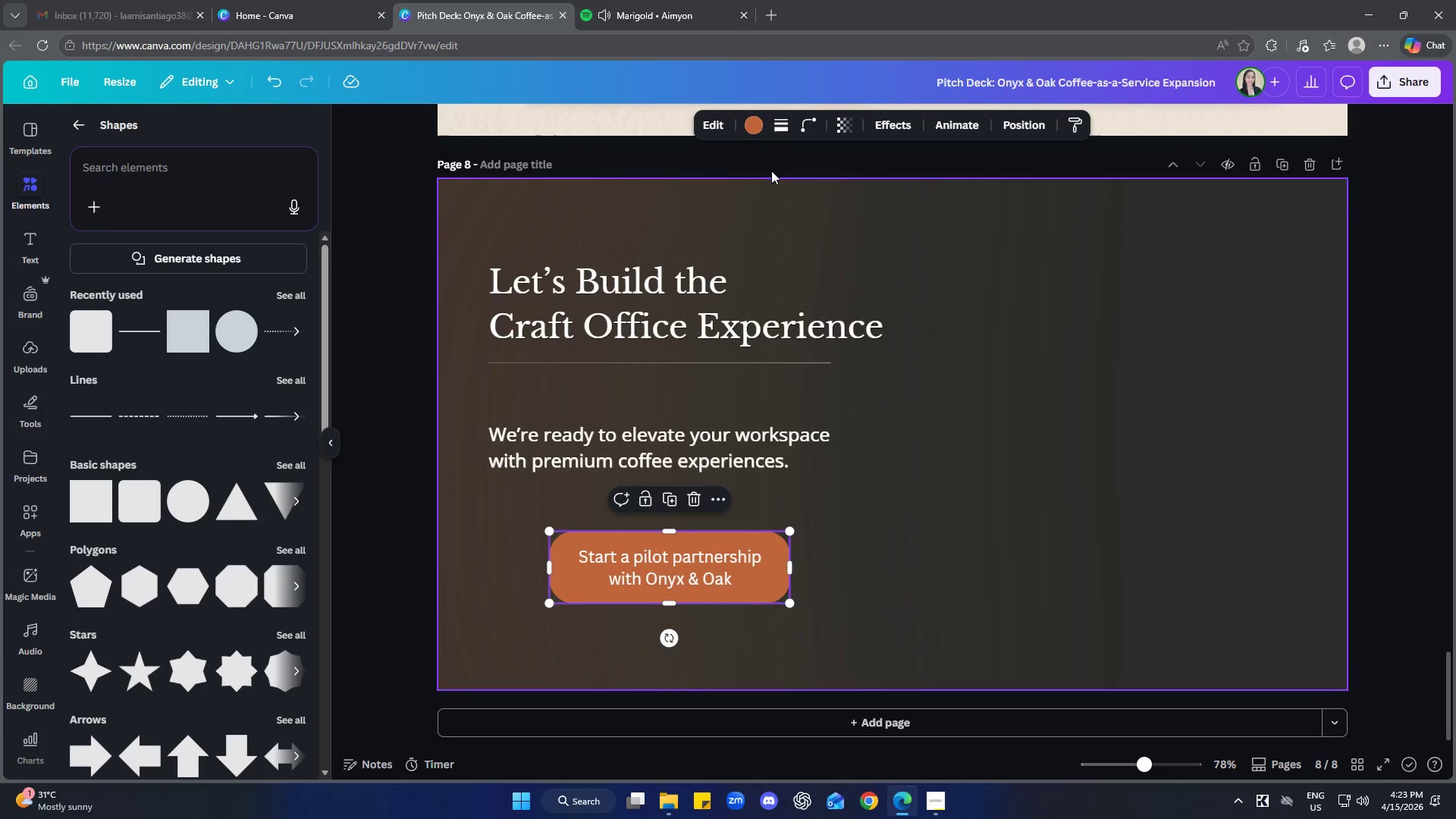 
left_click([754, 124])
 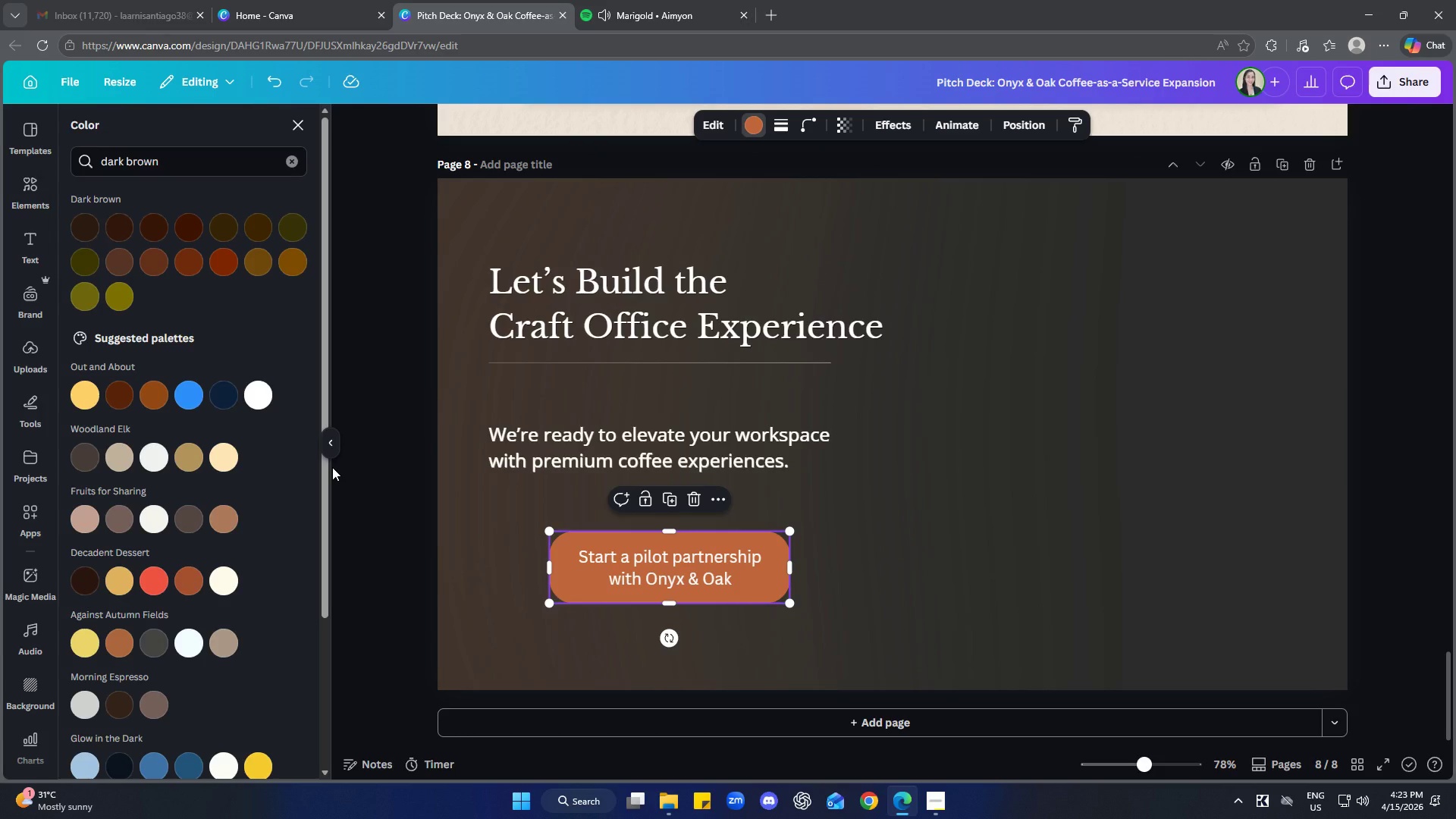 
wait(10.5)
 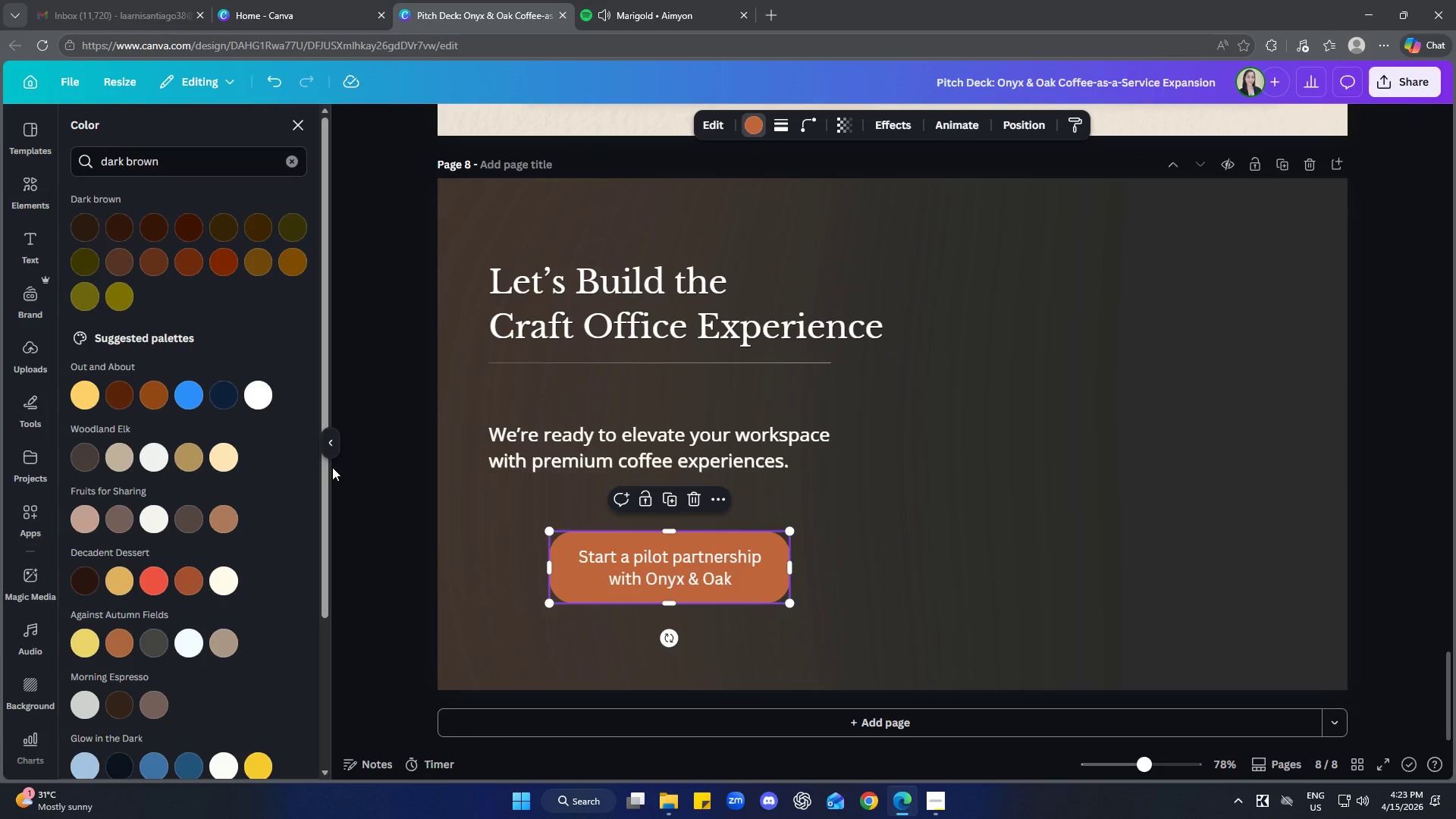 
left_click([899, 563])
 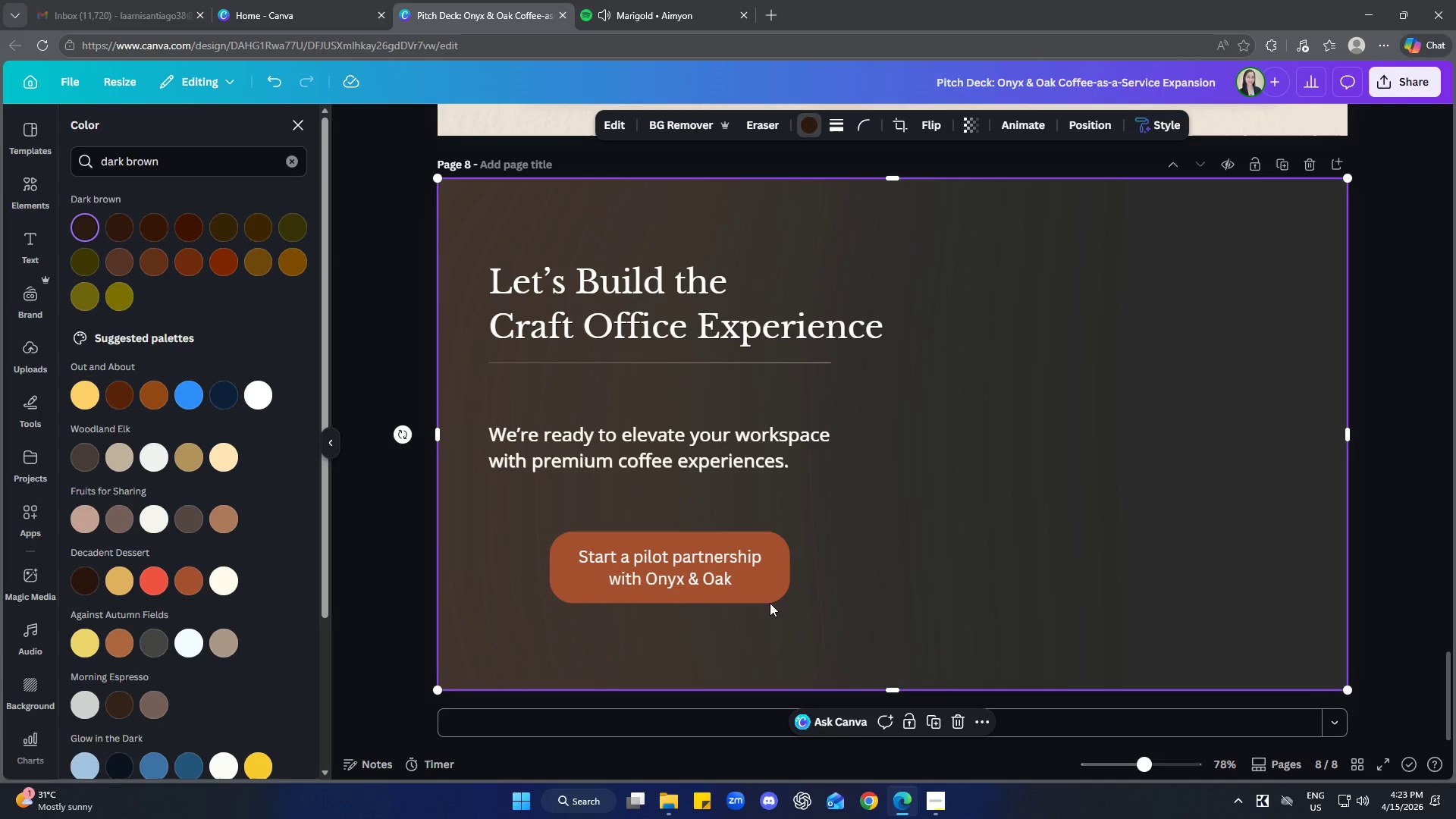 
left_click([760, 588])
 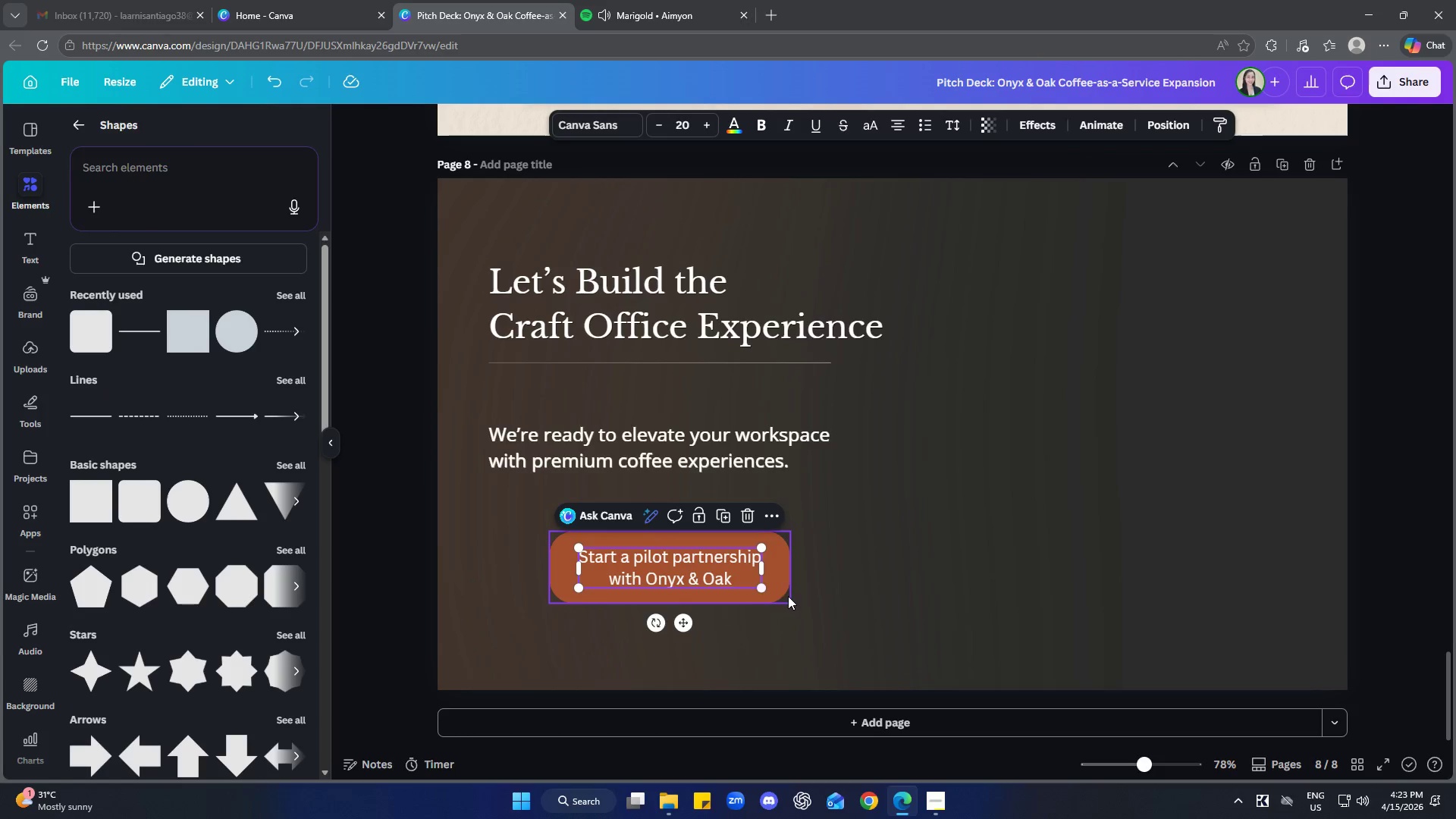 
left_click([775, 582])
 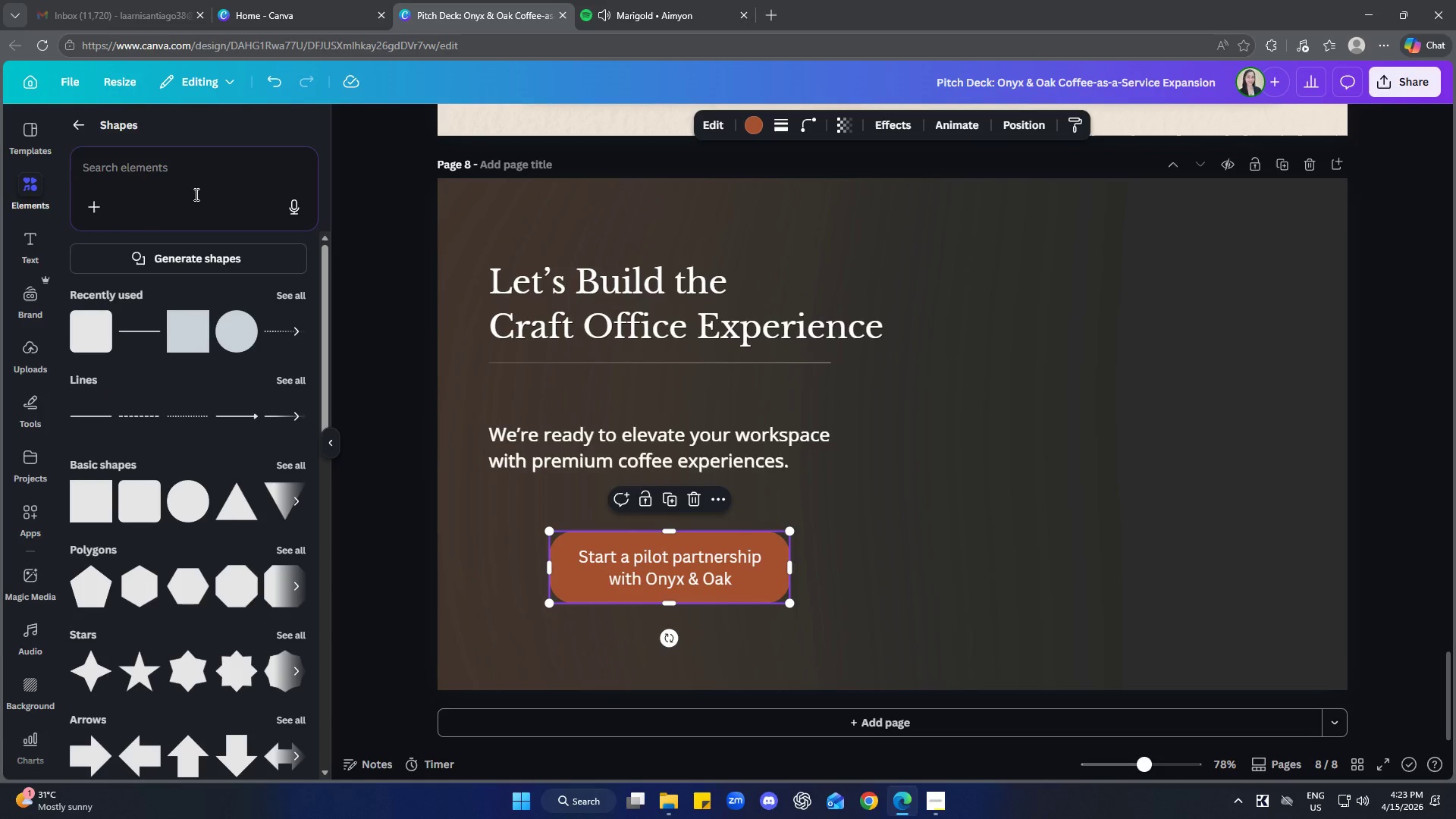 
left_click([90, 135])
 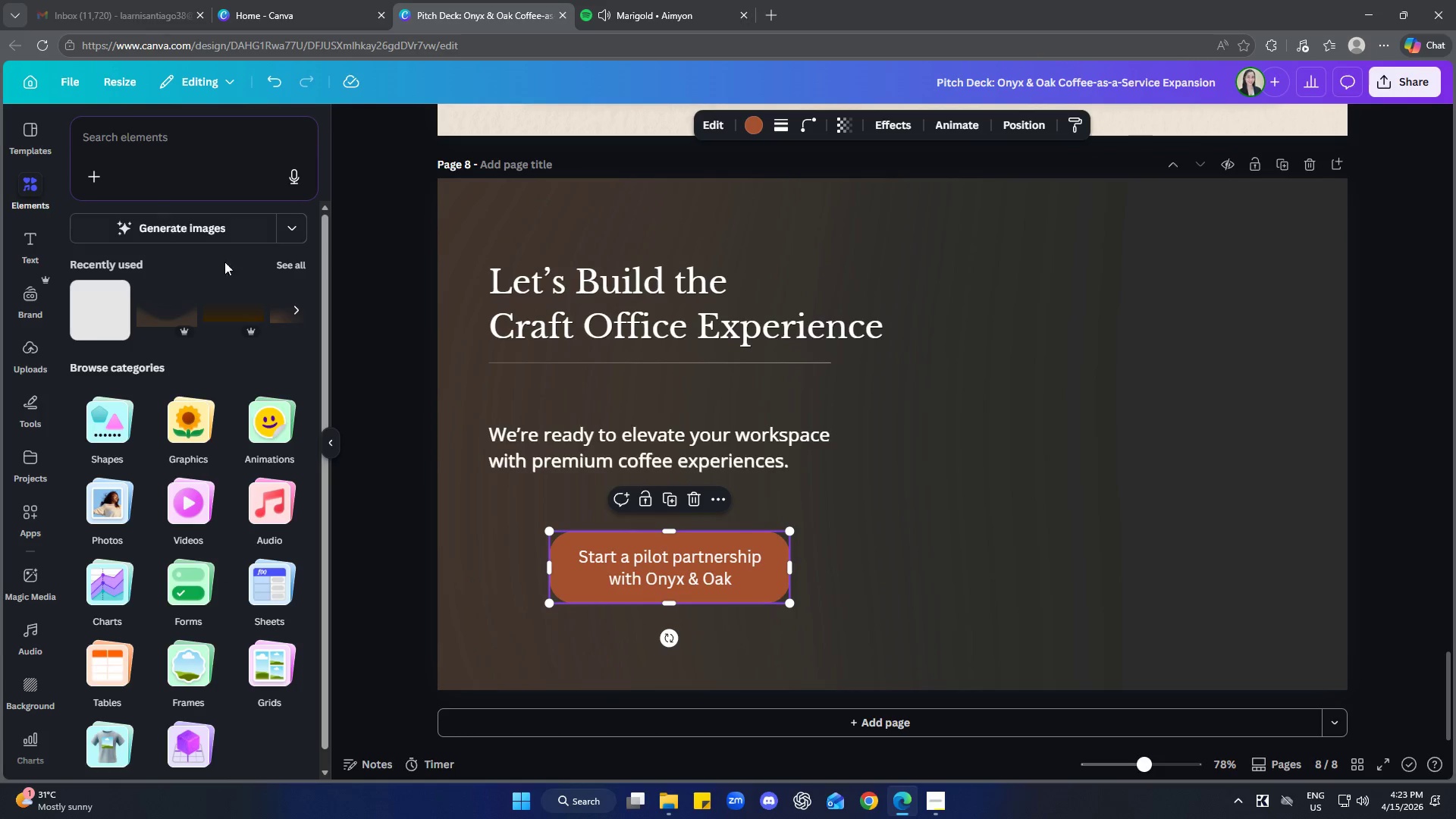 
left_click([162, 151])
 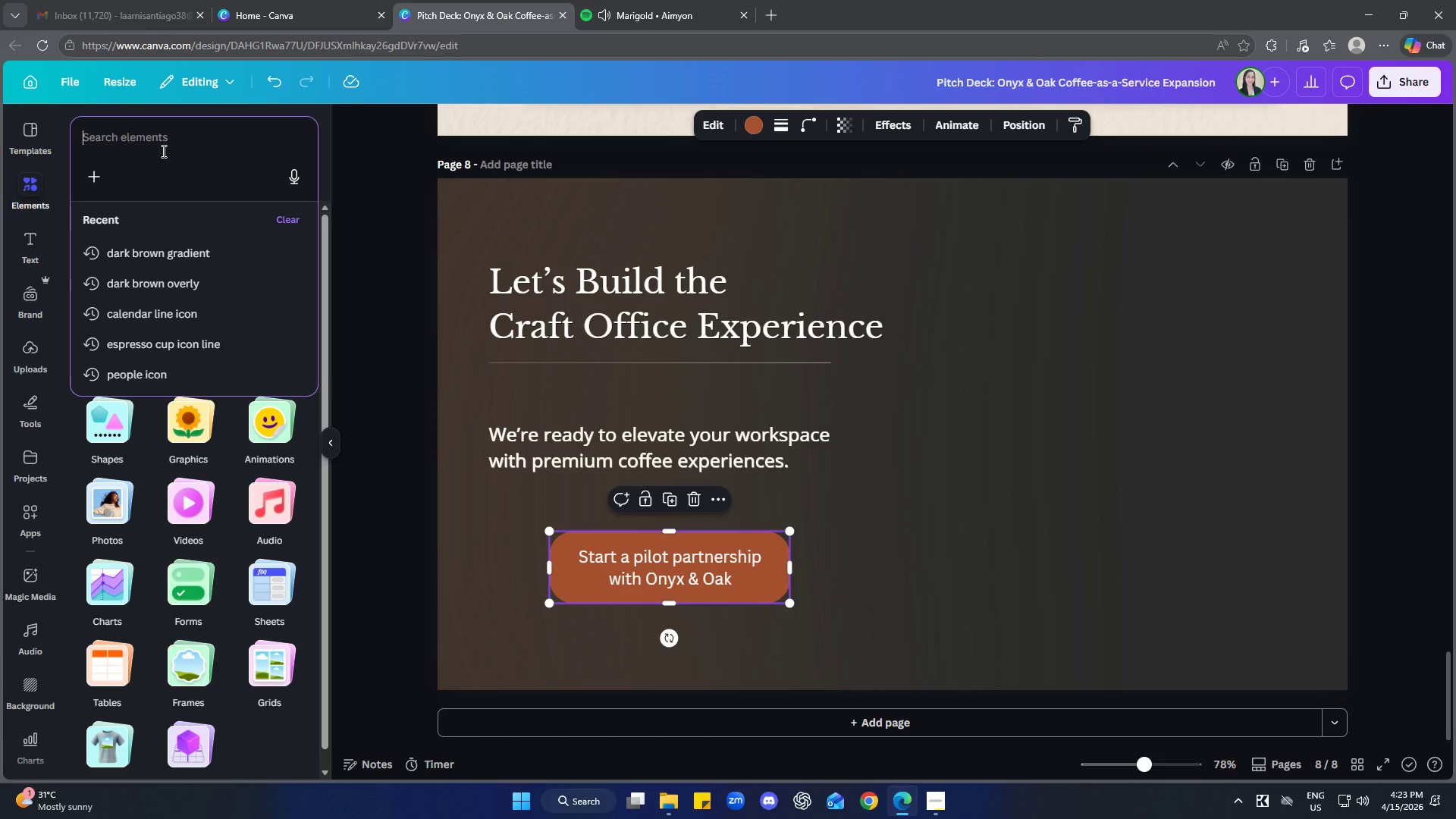 
type(grain overy)
key(Backspace)
 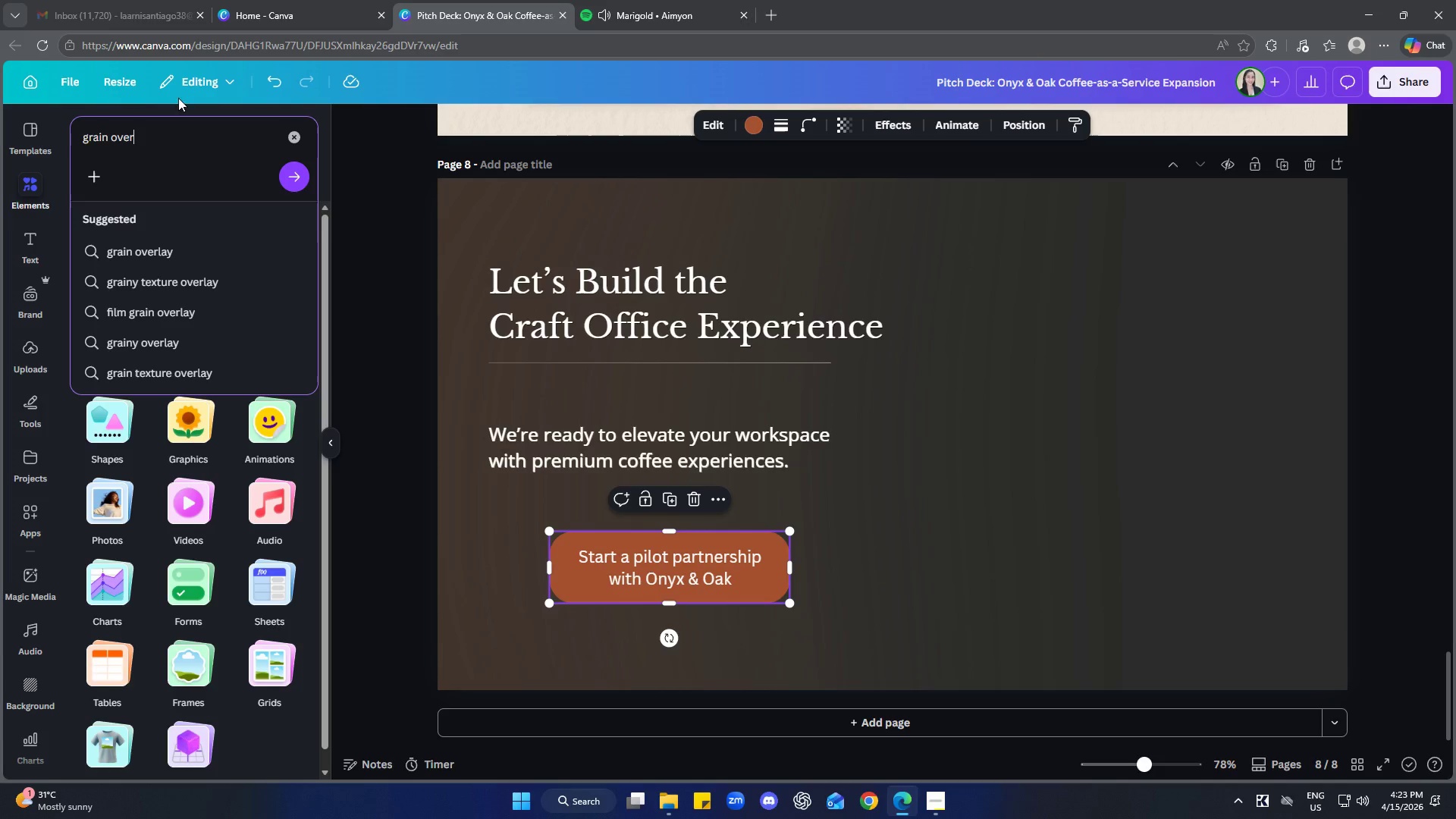 
left_click([171, 256])
 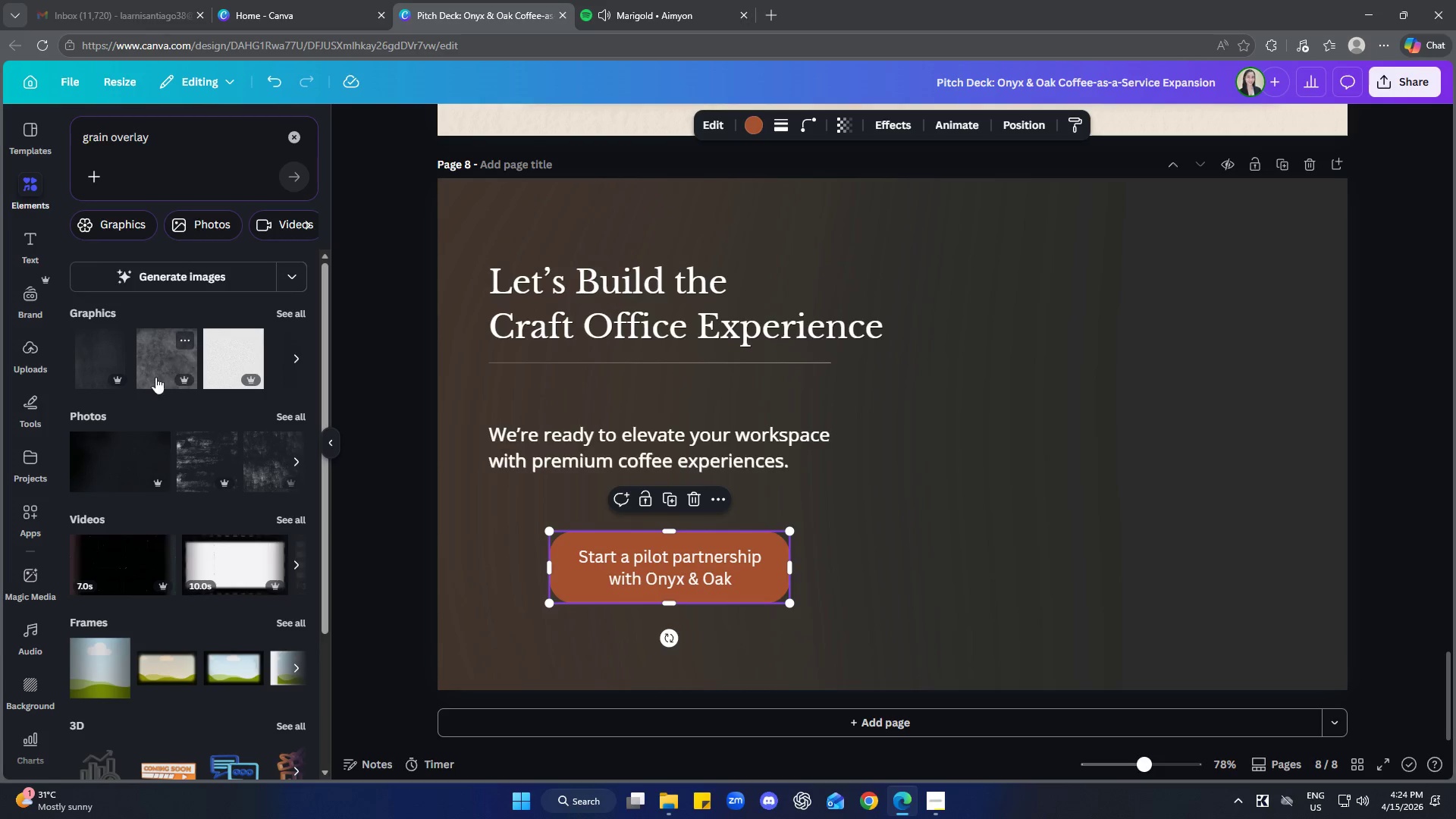 
left_click([108, 362])
 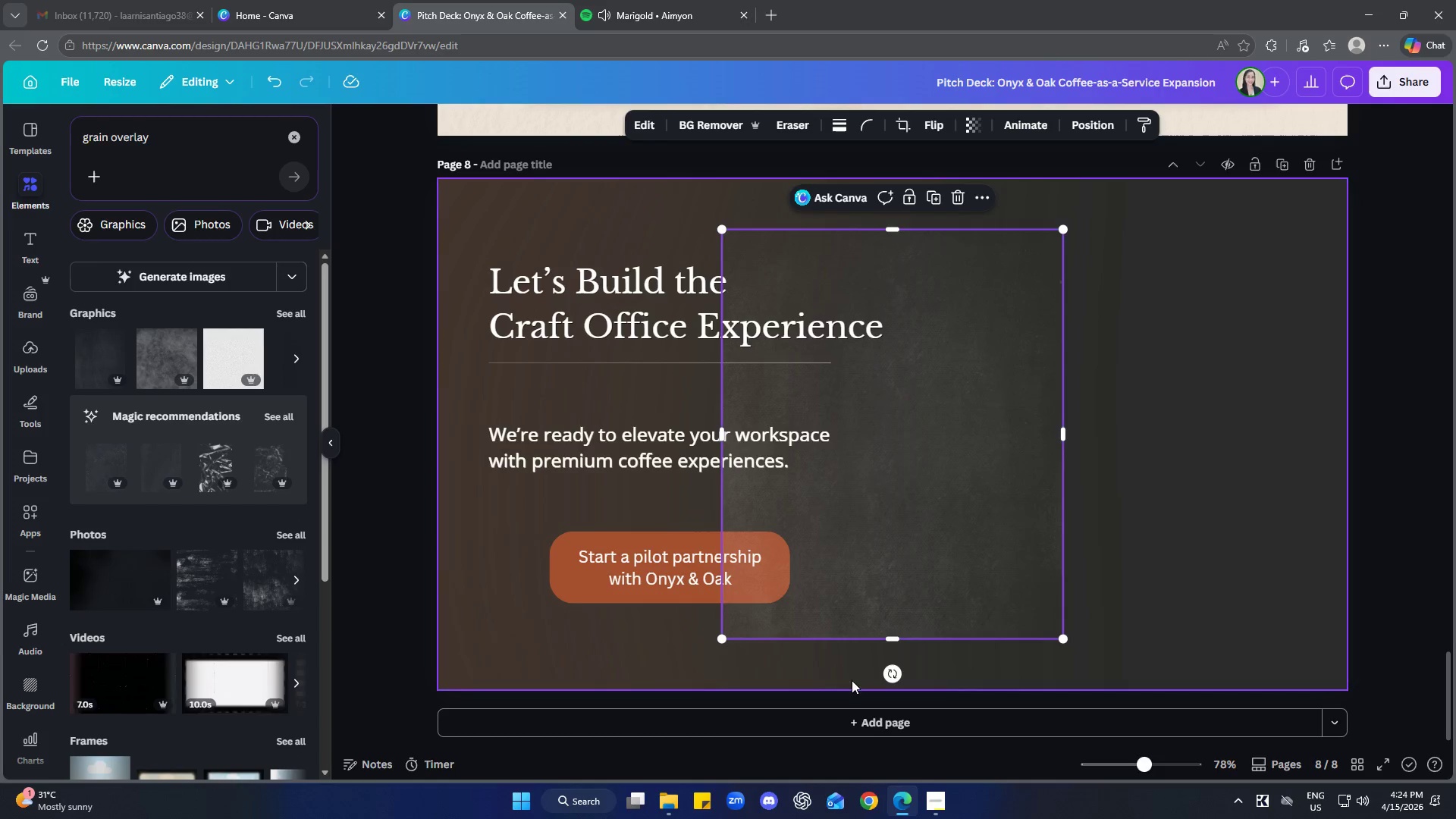 
left_click_drag(start_coordinate=[888, 517], to_coordinate=[713, 503])
 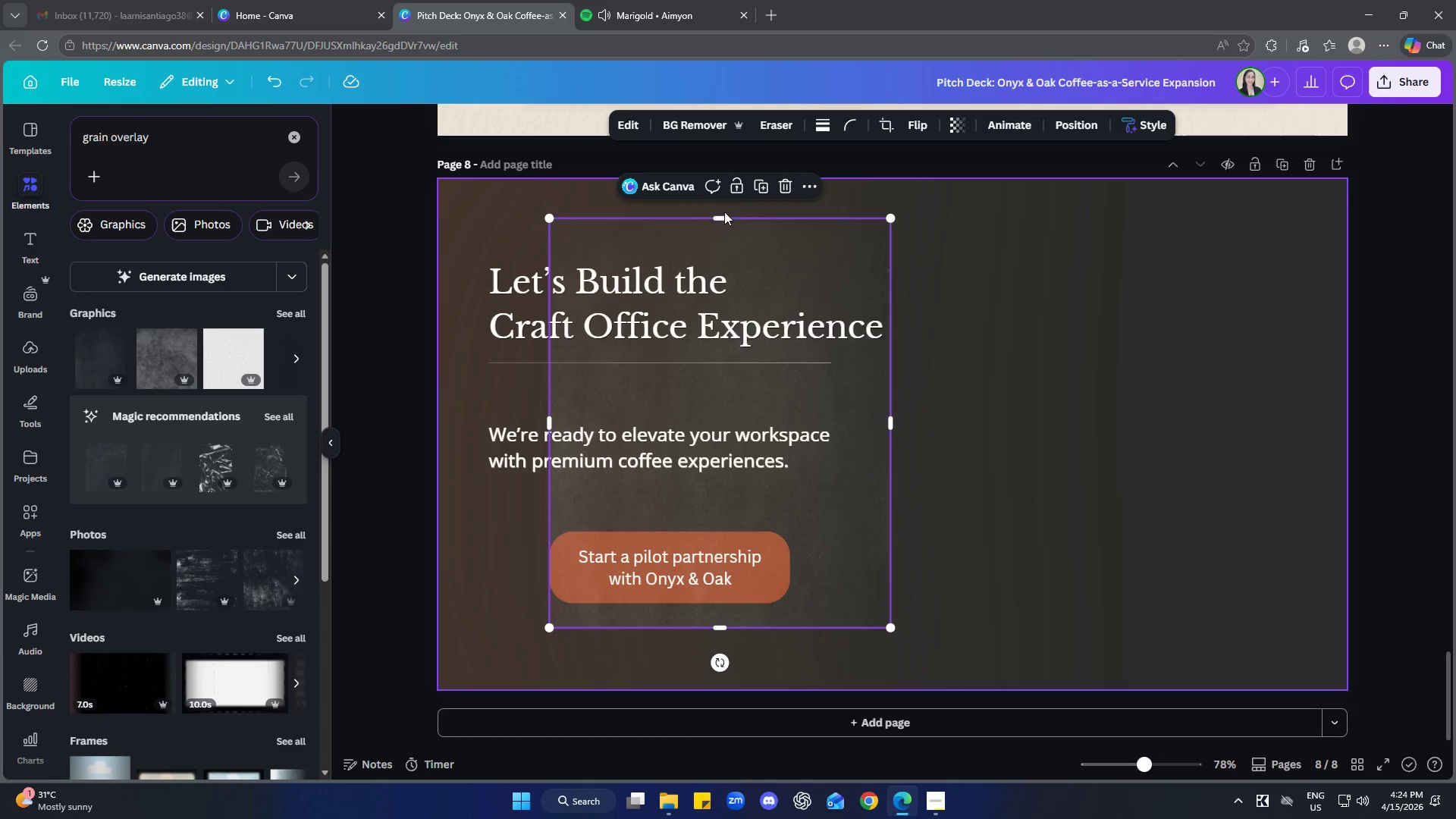 
left_click_drag(start_coordinate=[723, 218], to_coordinate=[694, 529])
 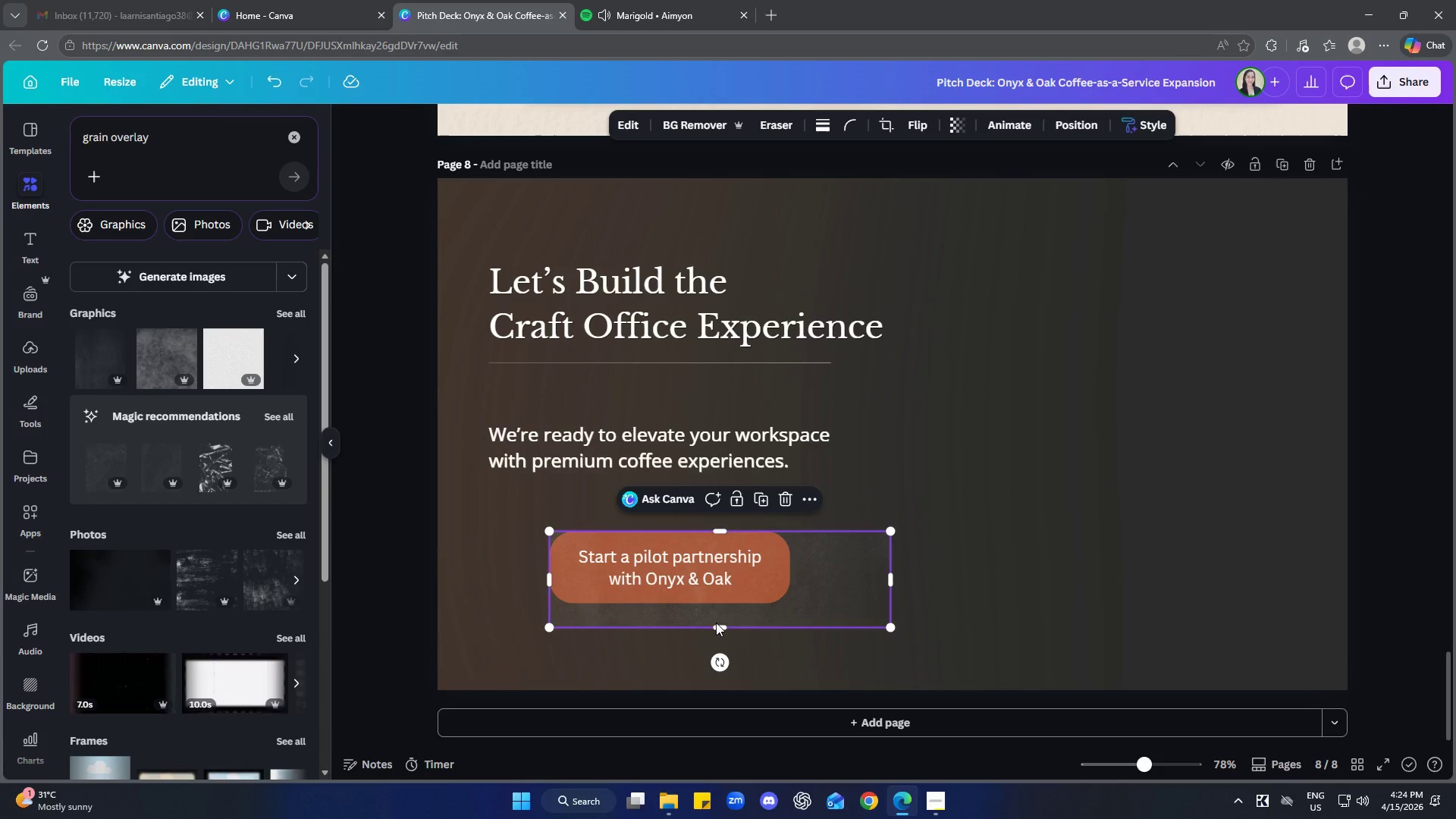 
left_click_drag(start_coordinate=[726, 627], to_coordinate=[727, 605])
 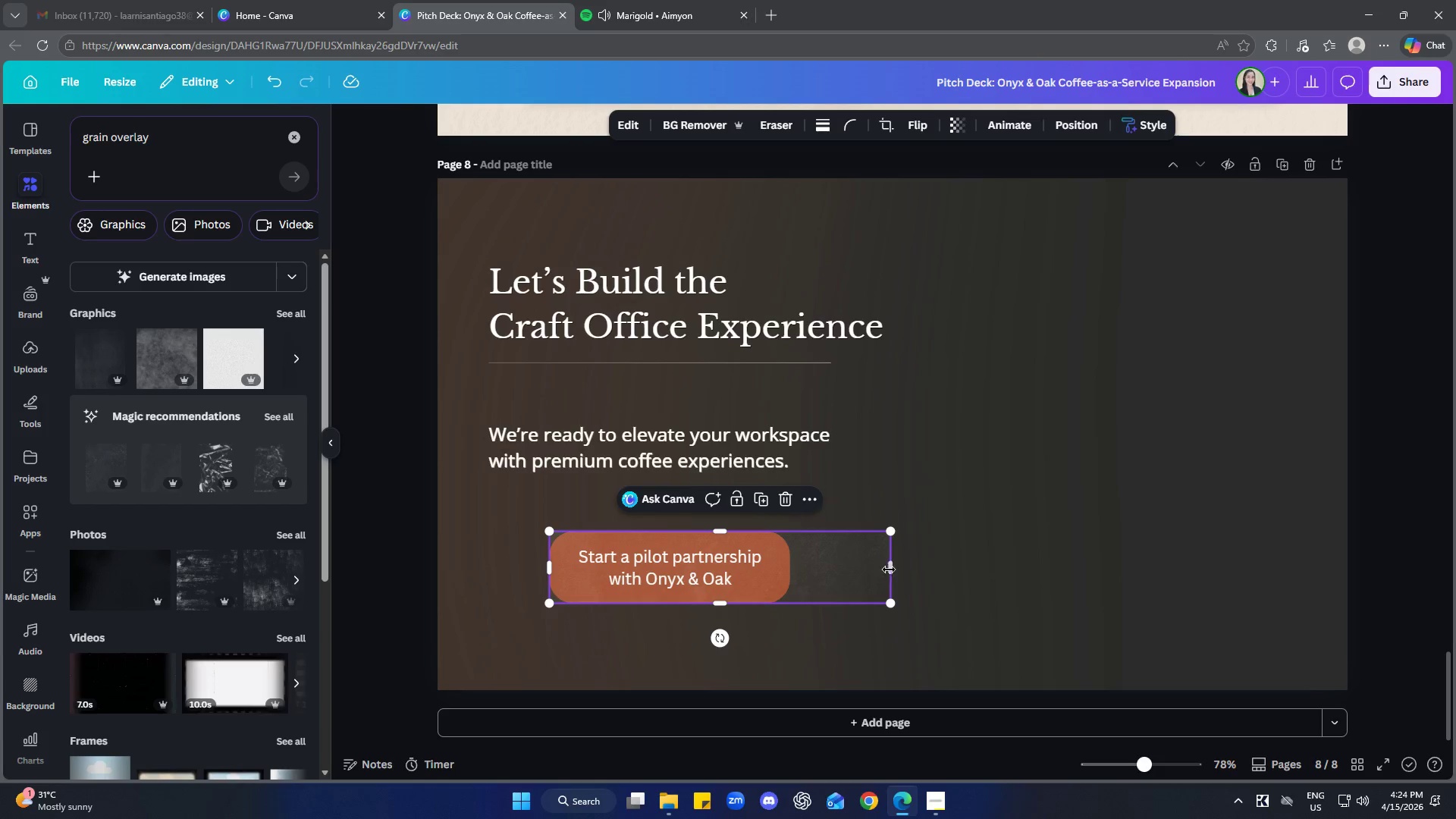 
left_click_drag(start_coordinate=[894, 570], to_coordinate=[795, 570])
 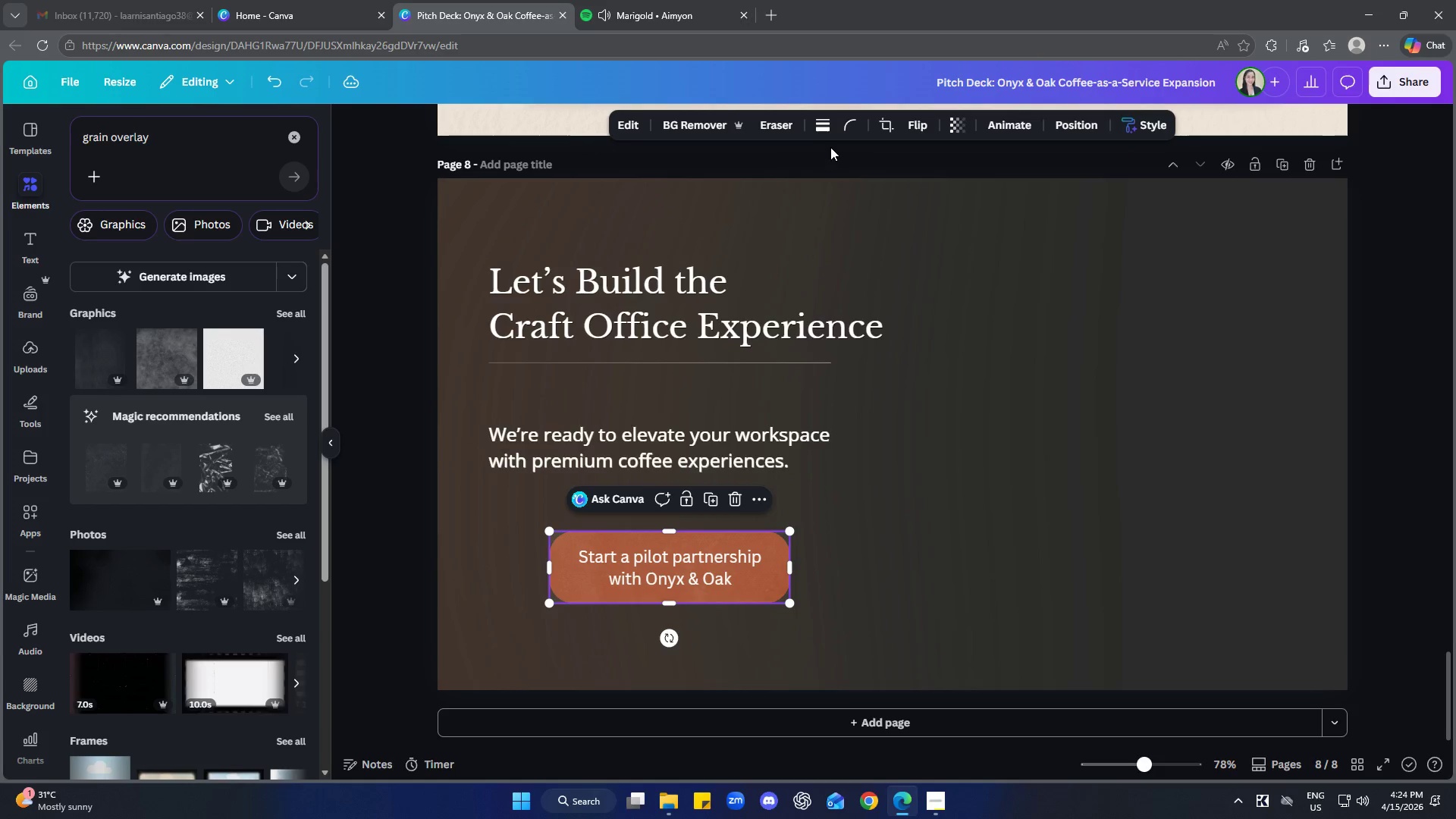 
left_click([847, 130])
 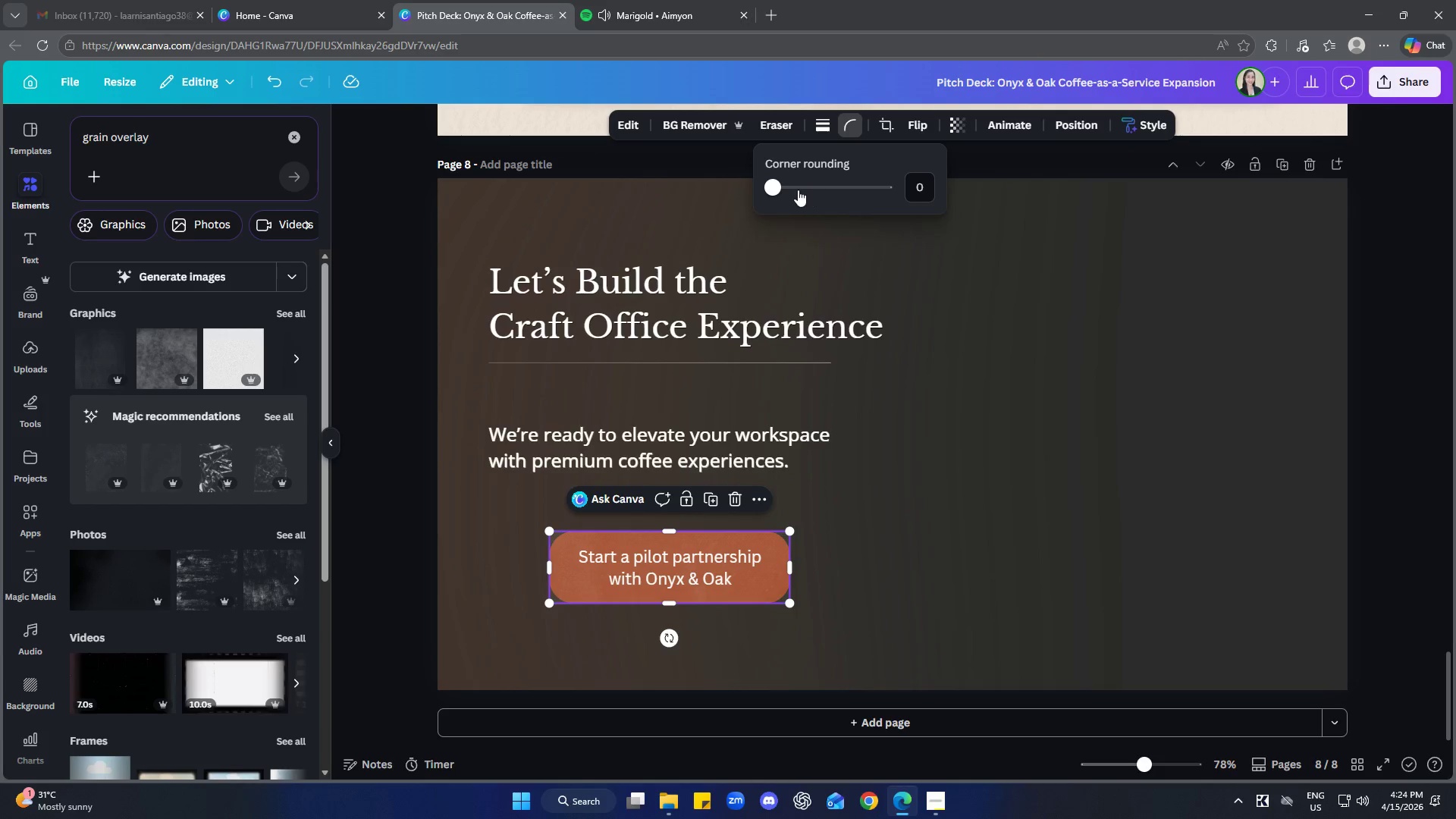 
left_click_drag(start_coordinate=[785, 186], to_coordinate=[821, 168])
 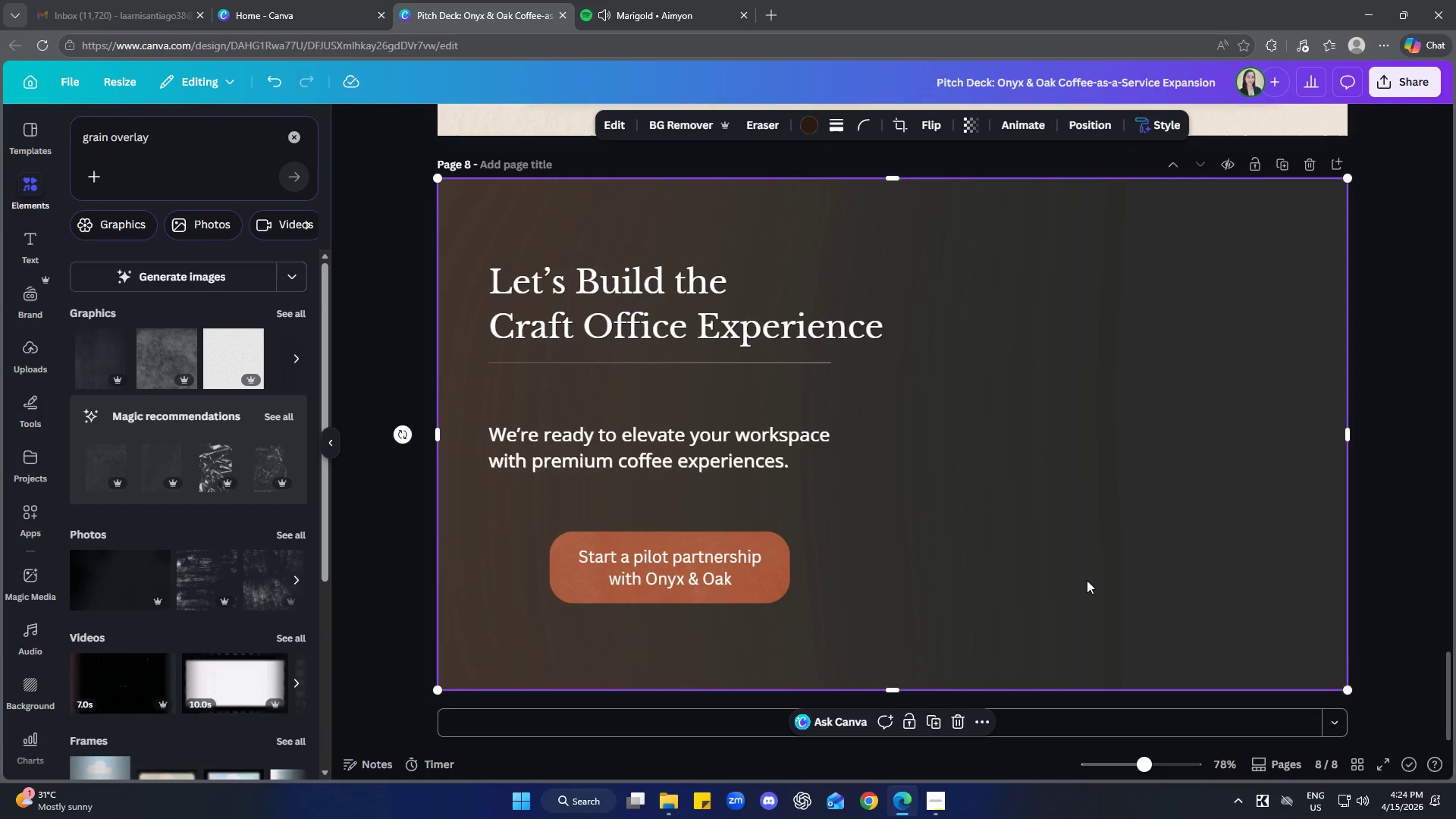 
left_click([720, 563])
 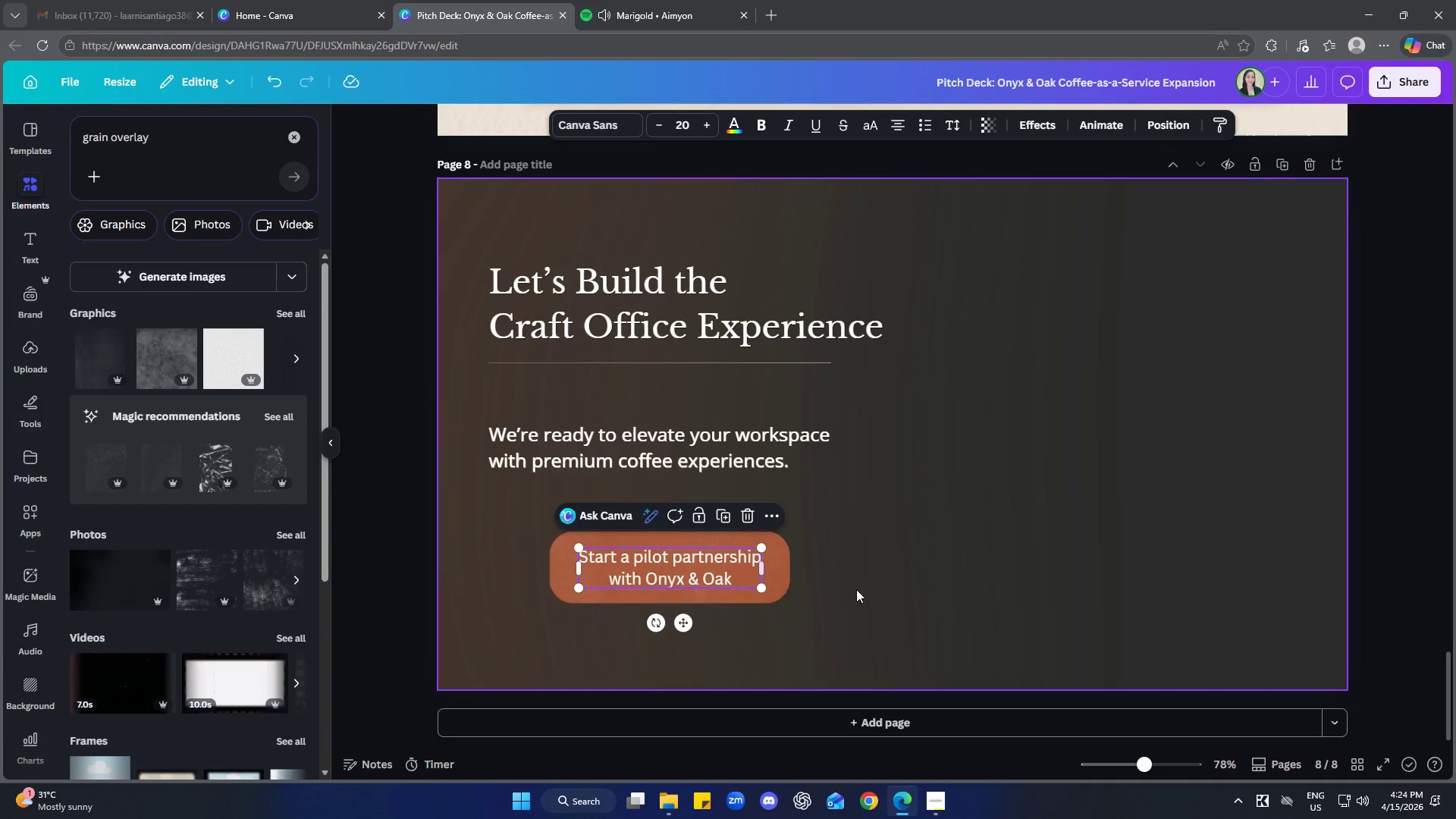 
left_click([991, 624])
 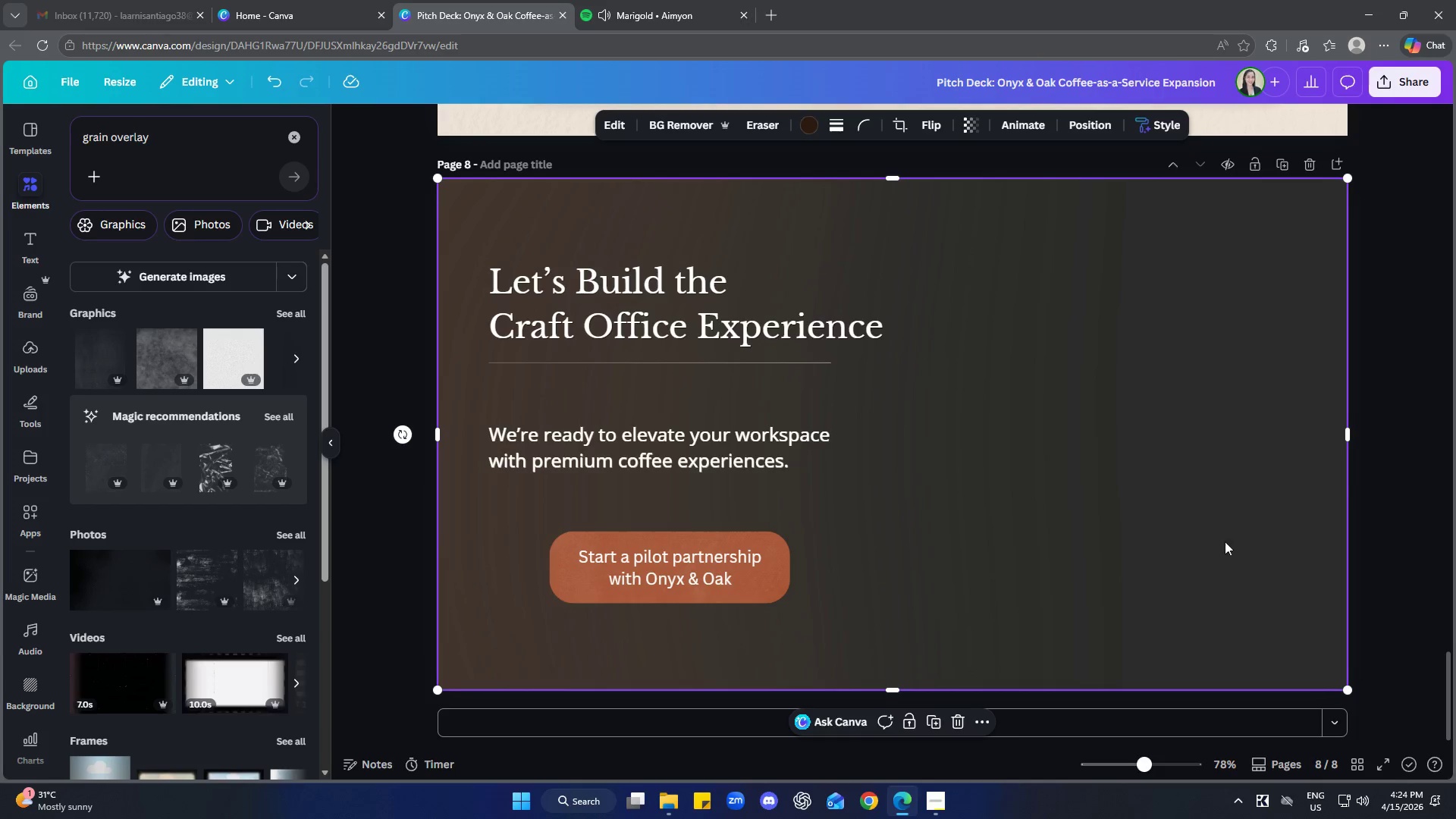 
left_click([1414, 431])
 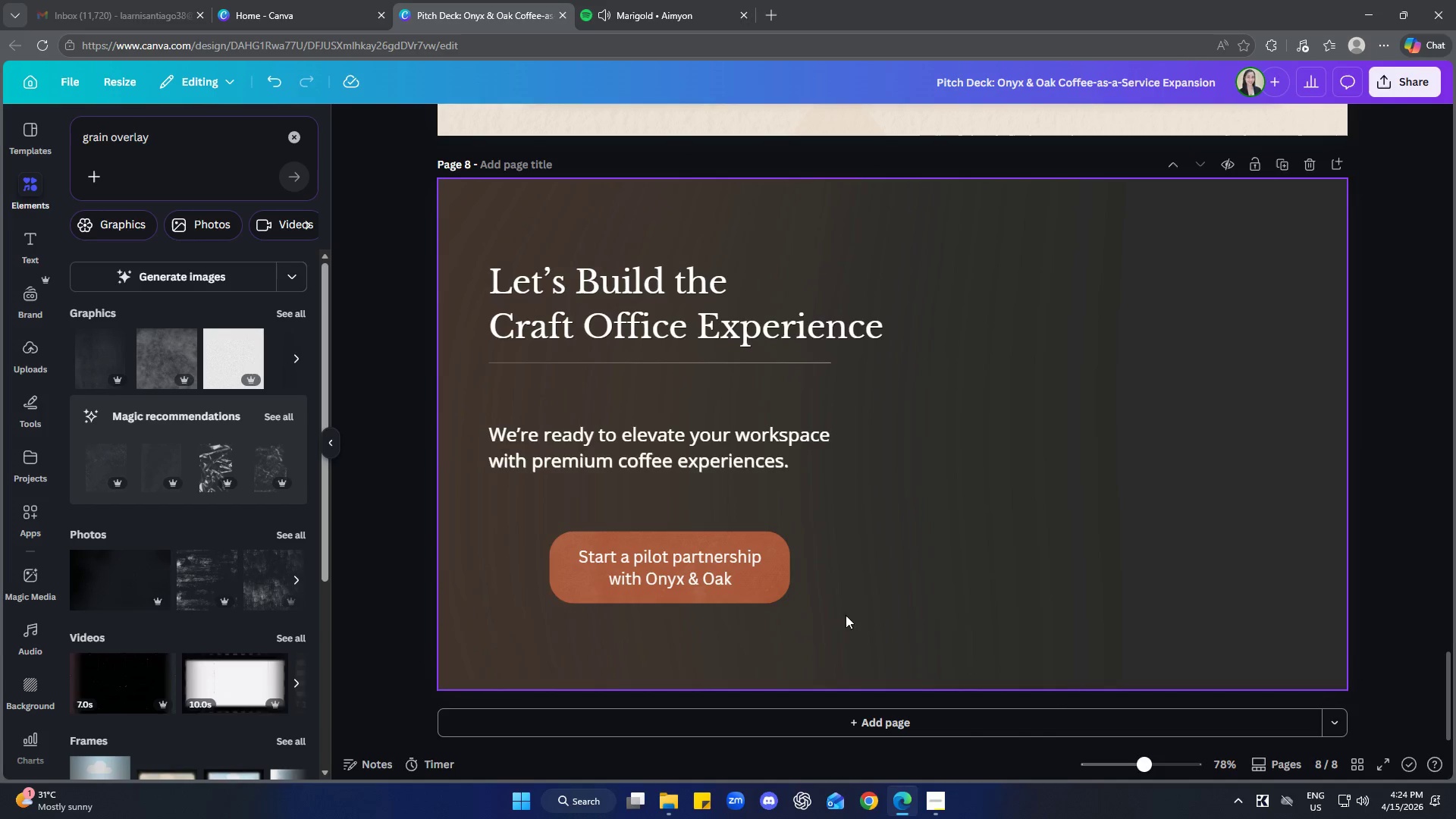 
left_click([764, 585])
 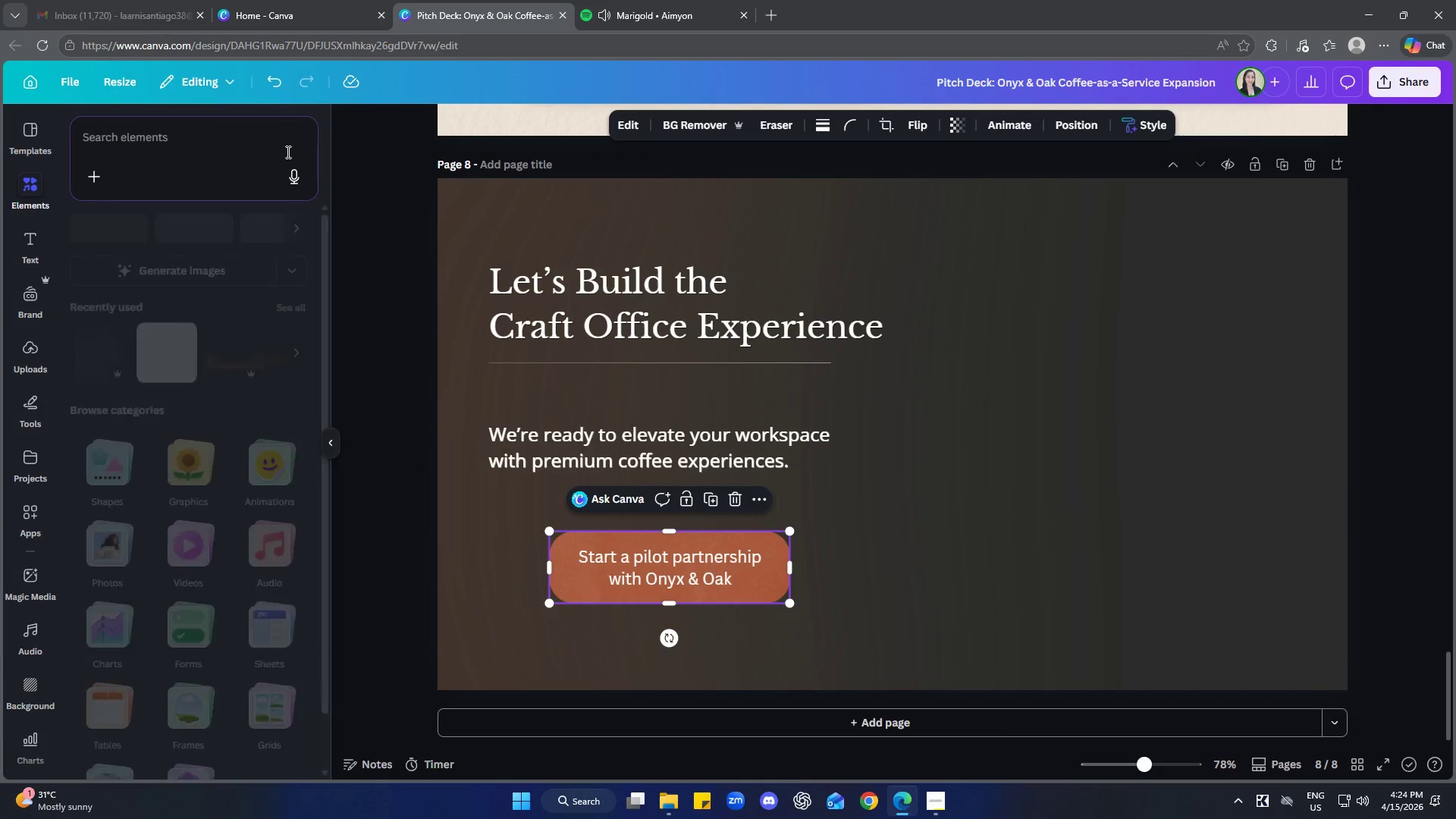 
left_click([1450, 469])
 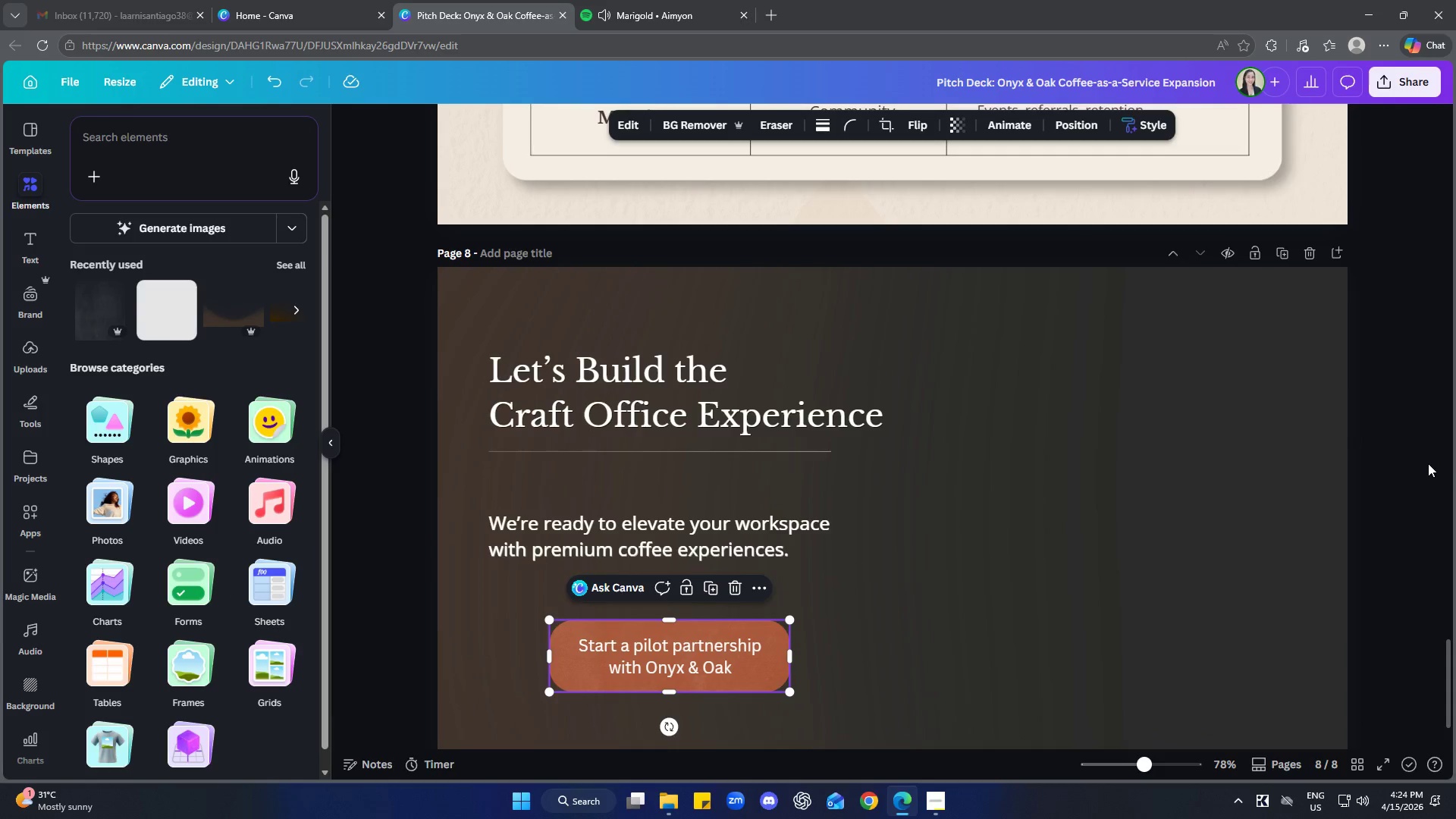 
scroll: coordinate [1426, 462], scroll_direction: down, amount: 2.0
 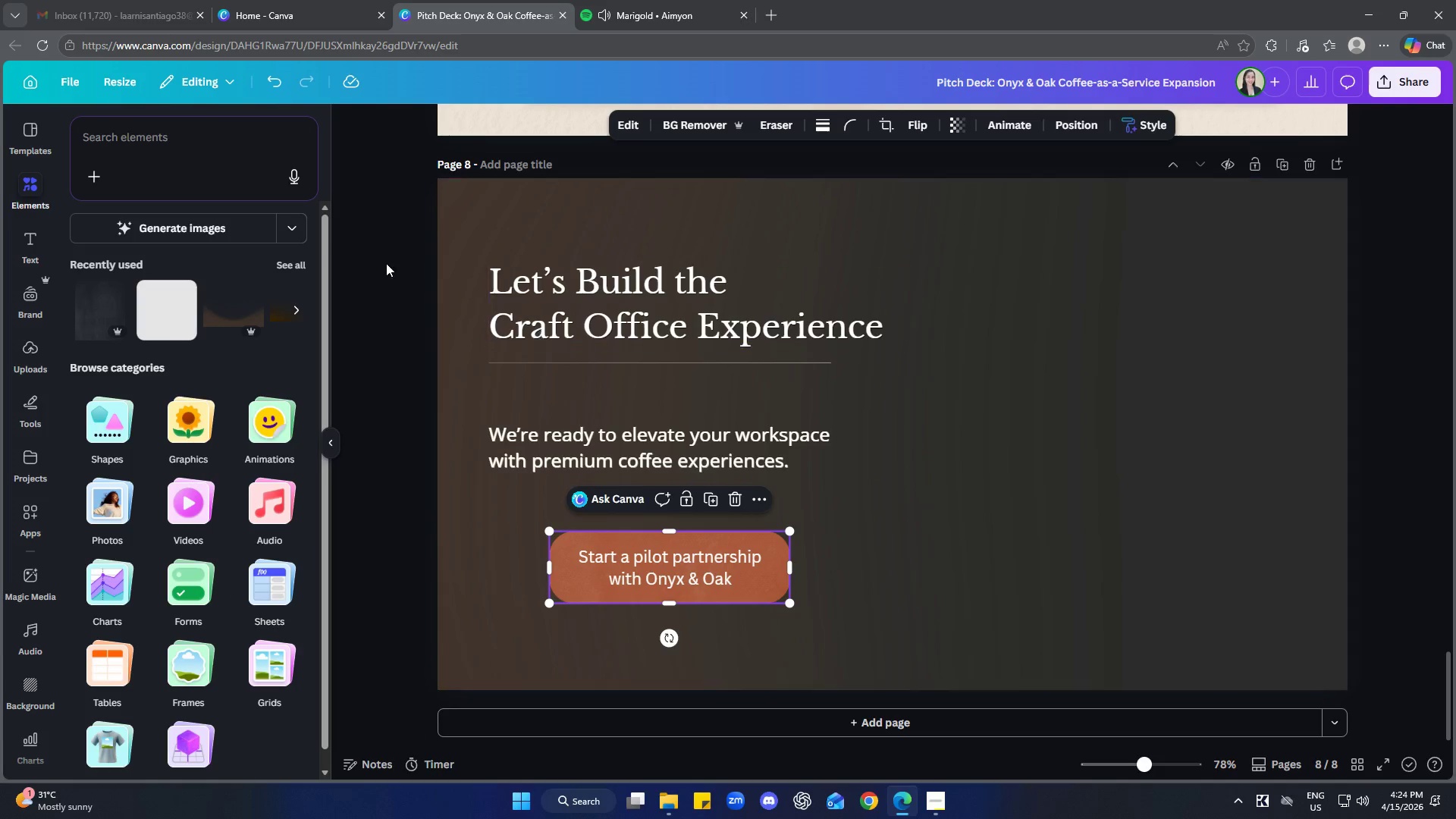 
left_click([146, 143])
 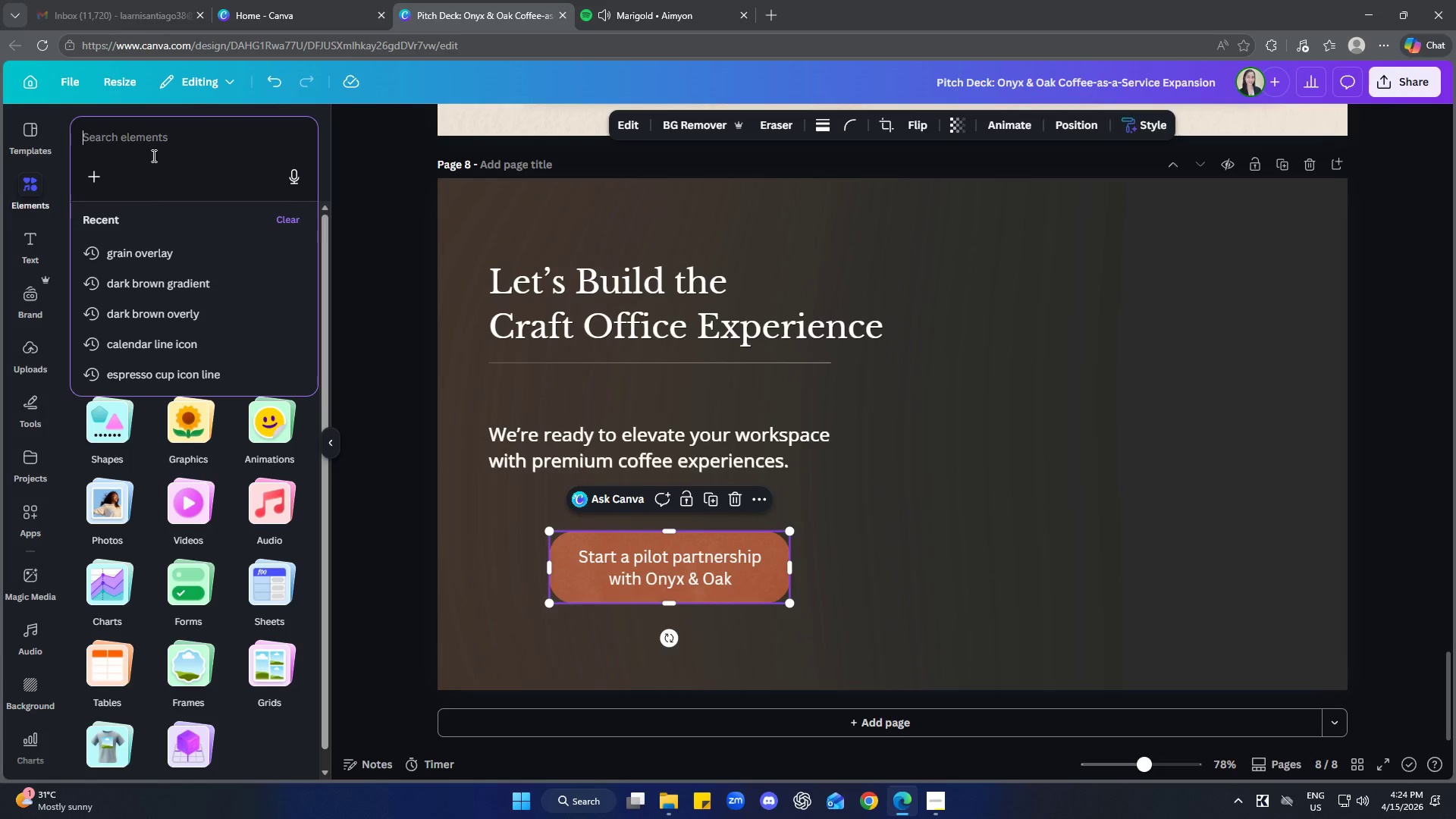 
wait(6.06)
 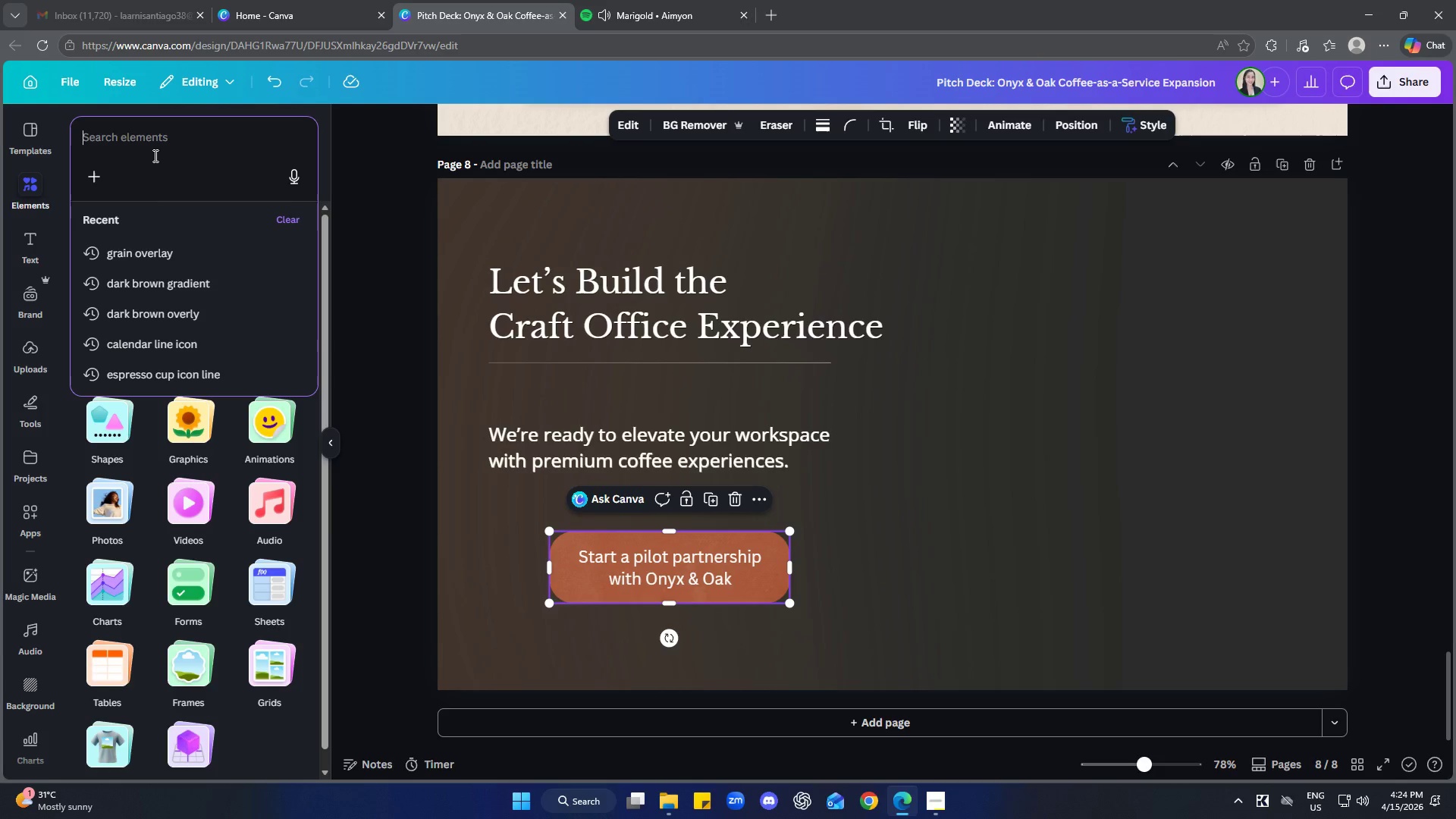 
type(coffee barj)
key(Backspace)
key(Backspace)
type(cgrpind)
key(Backspace)
key(Backspace)
key(Backspace)
key(Backspace)
 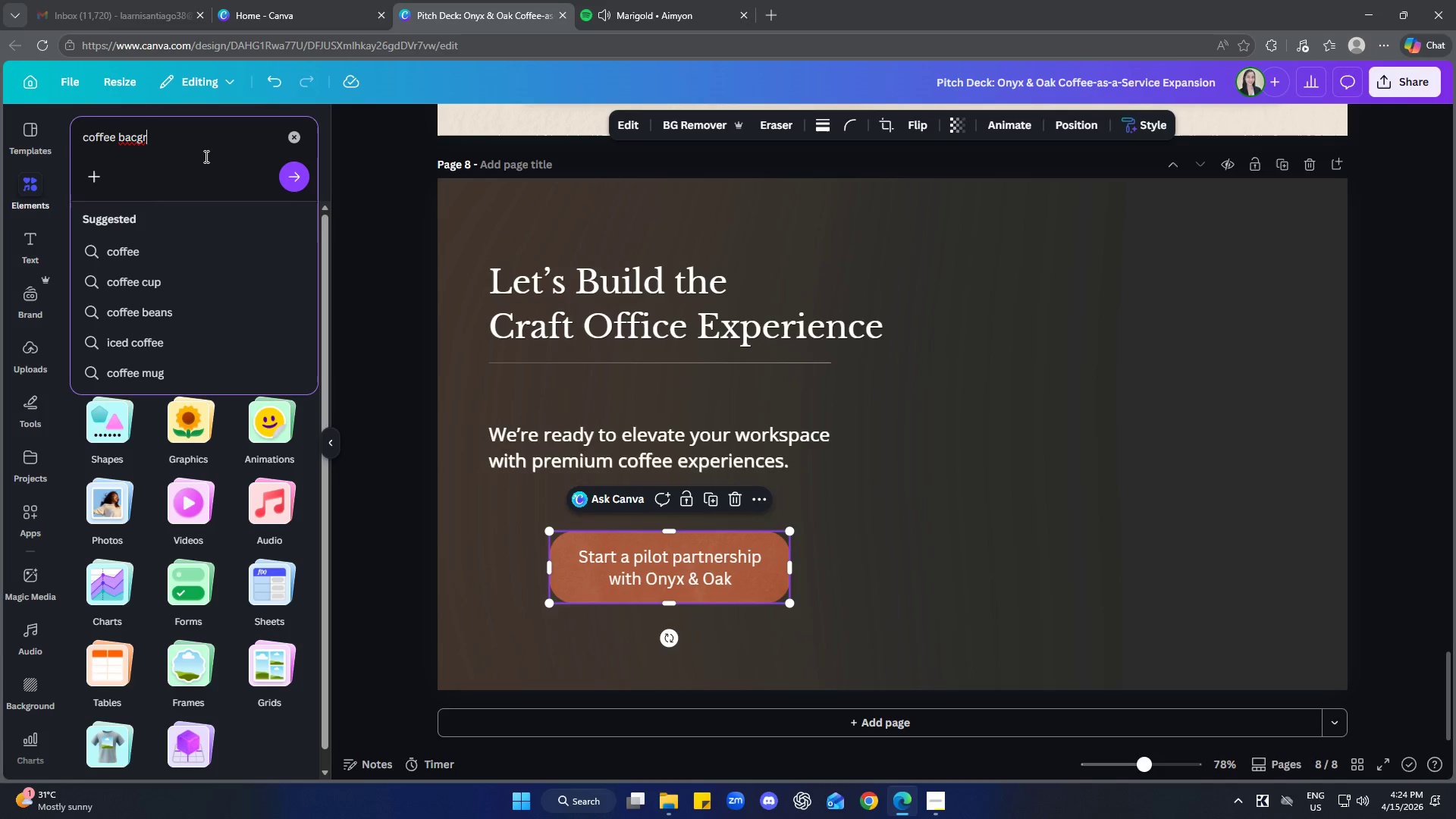 
key(Backspace)
key(Backspace)
type(kground e)
key(Backspace)
type(aesthetic)
 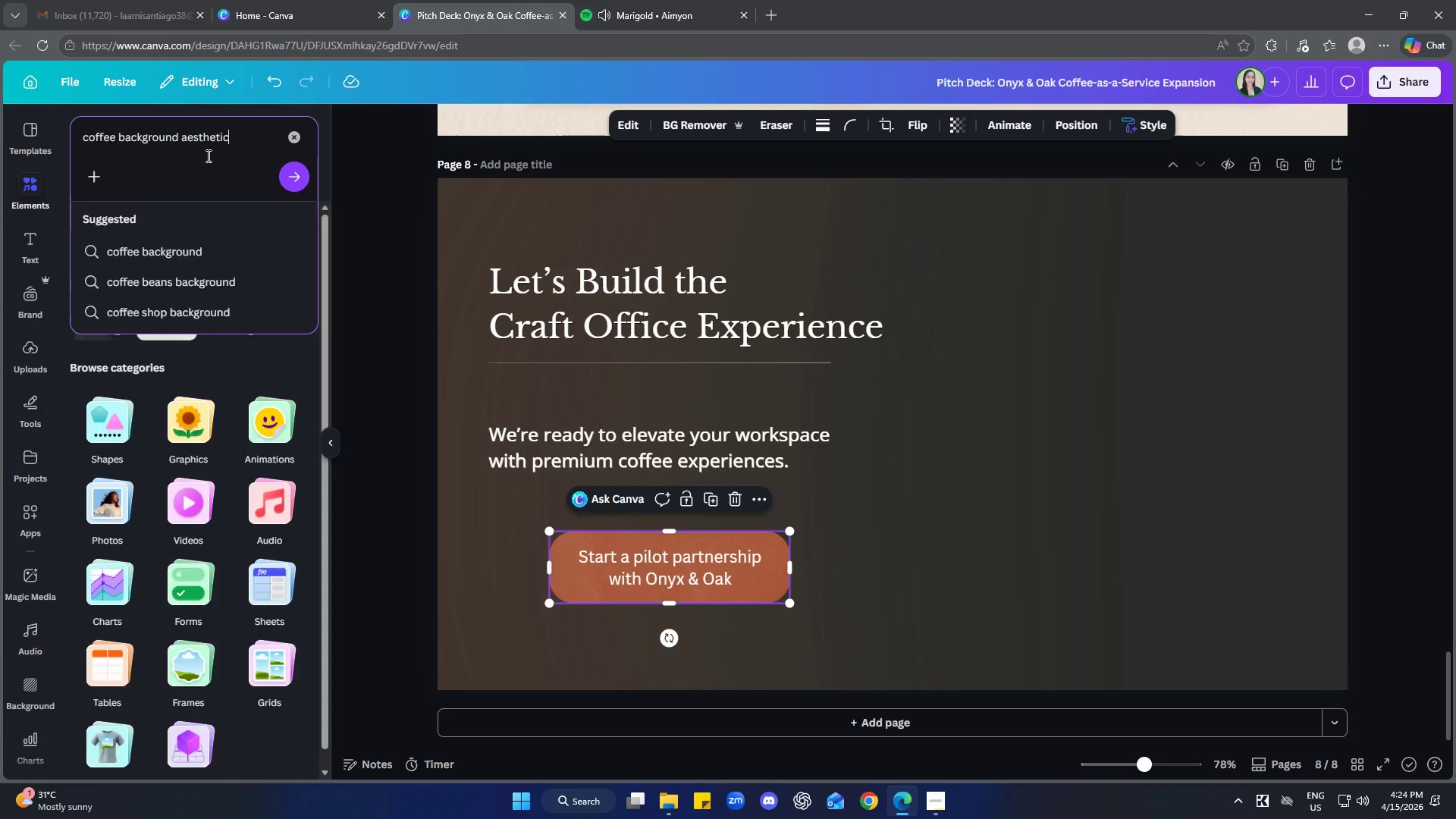 
key(Enter)
 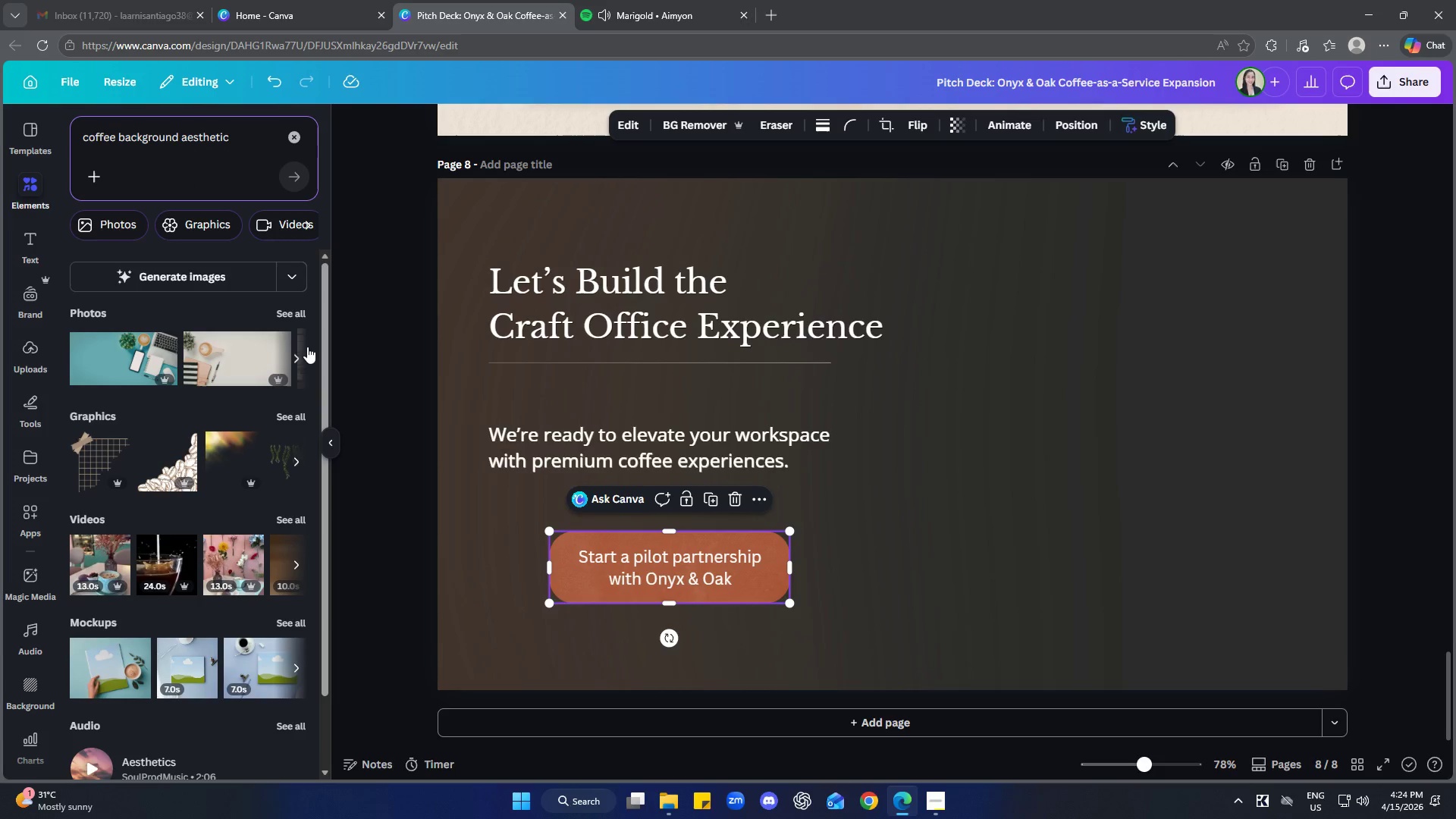 
left_click([294, 317])
 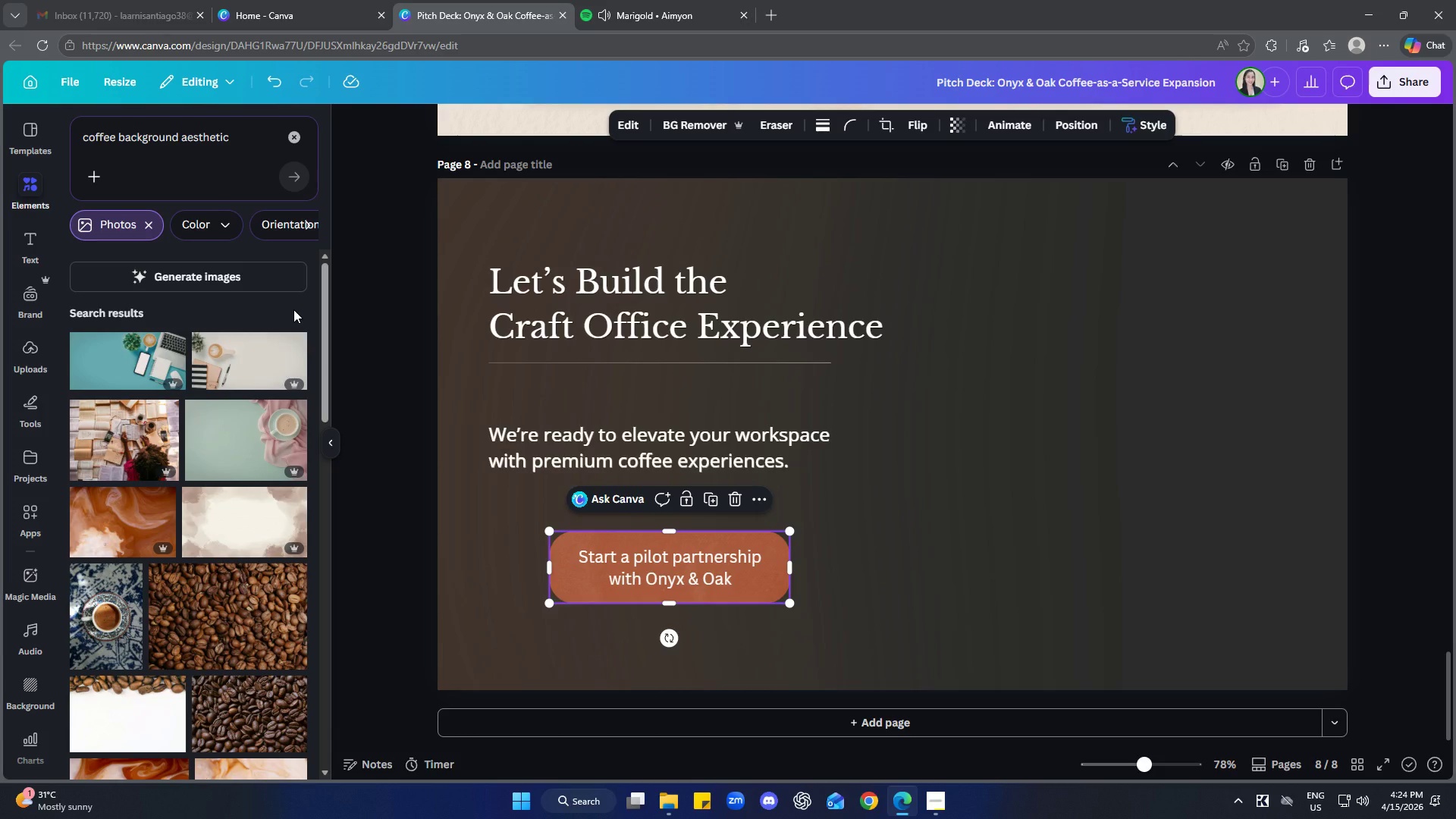 
mouse_move([222, 447])
 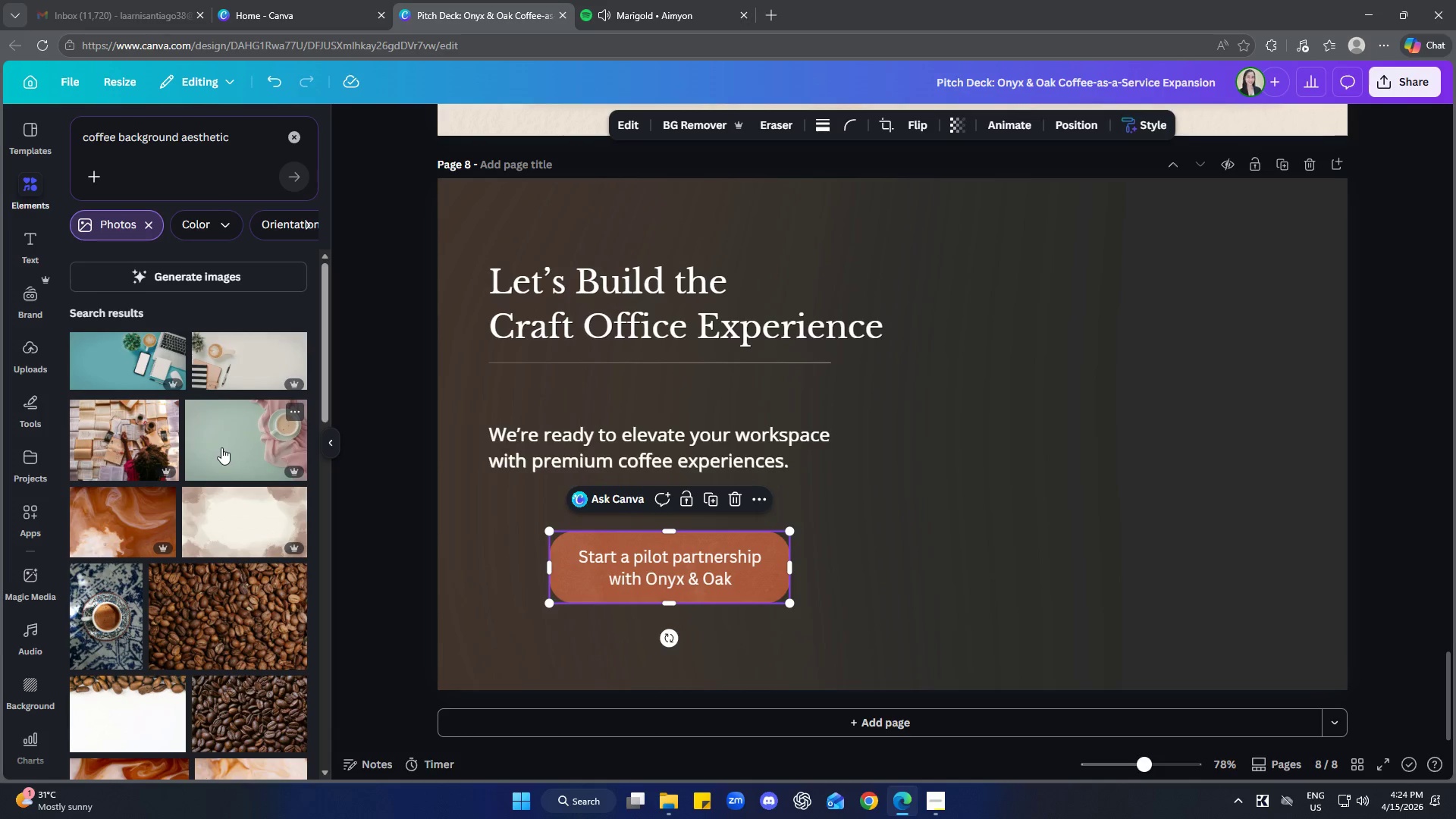 
scroll: coordinate [214, 453], scroll_direction: down, amount: 5.0
 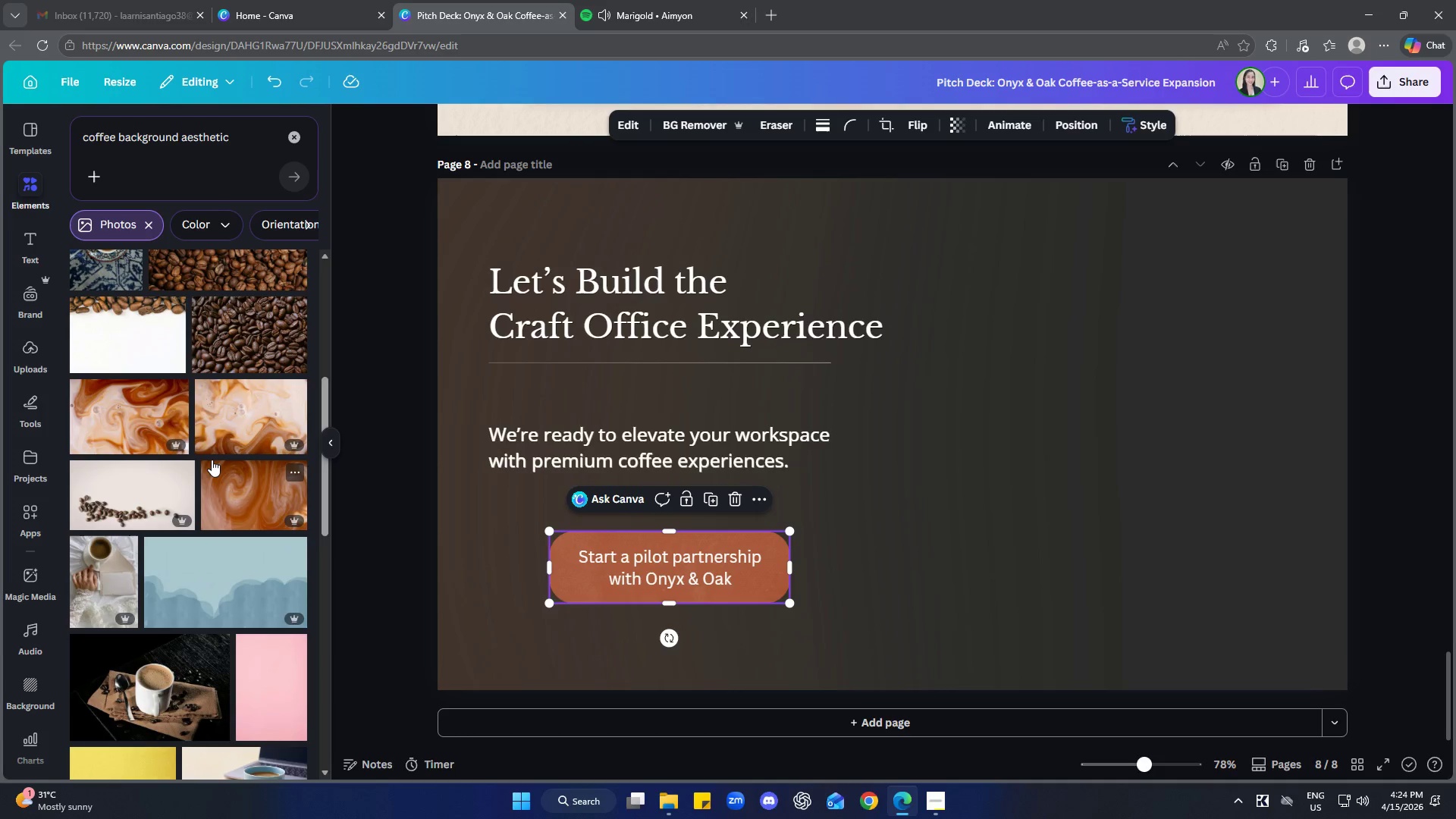 
scroll: coordinate [225, 425], scroll_direction: up, amount: 6.0
 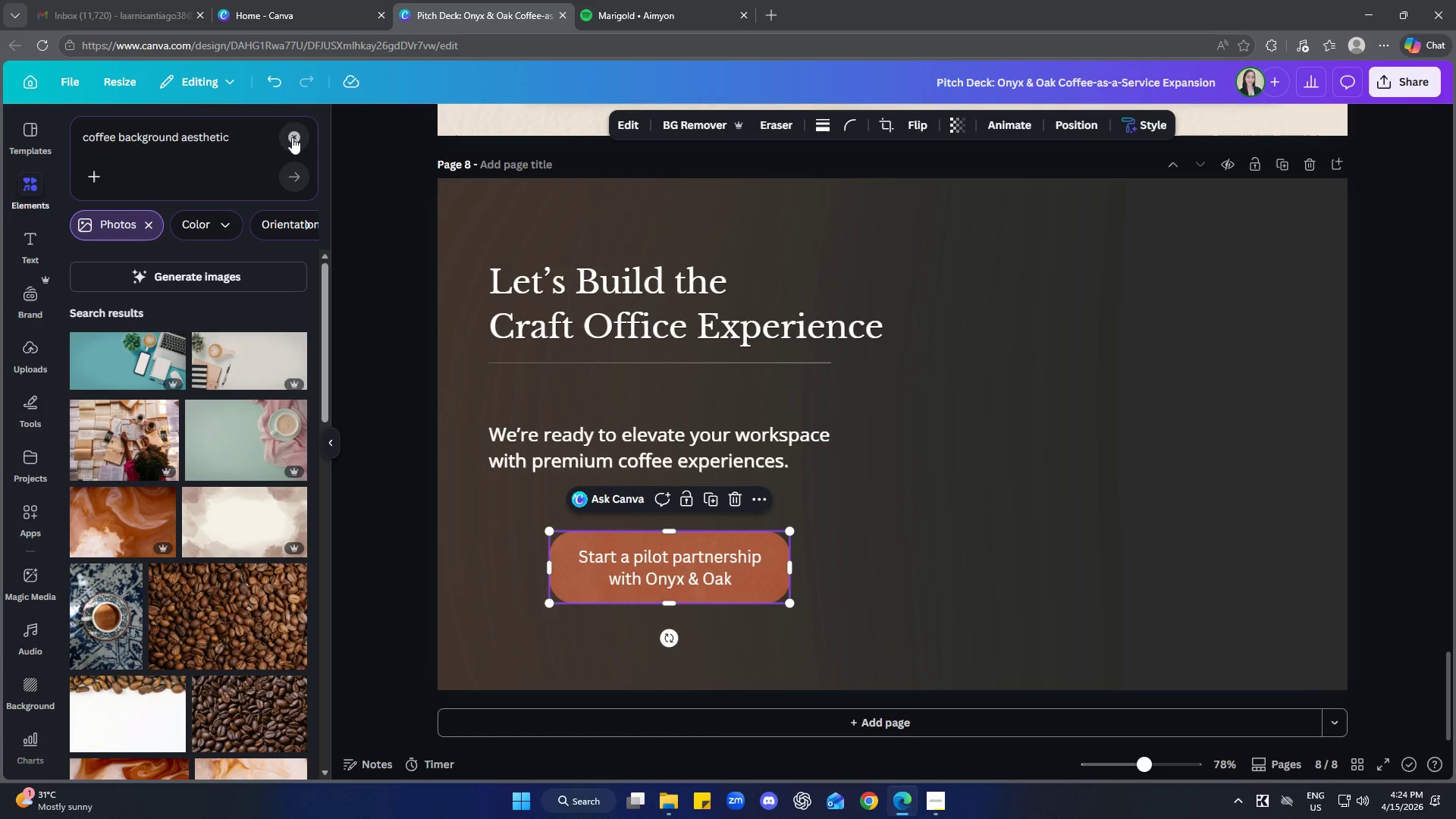 
double_click([218, 140])
 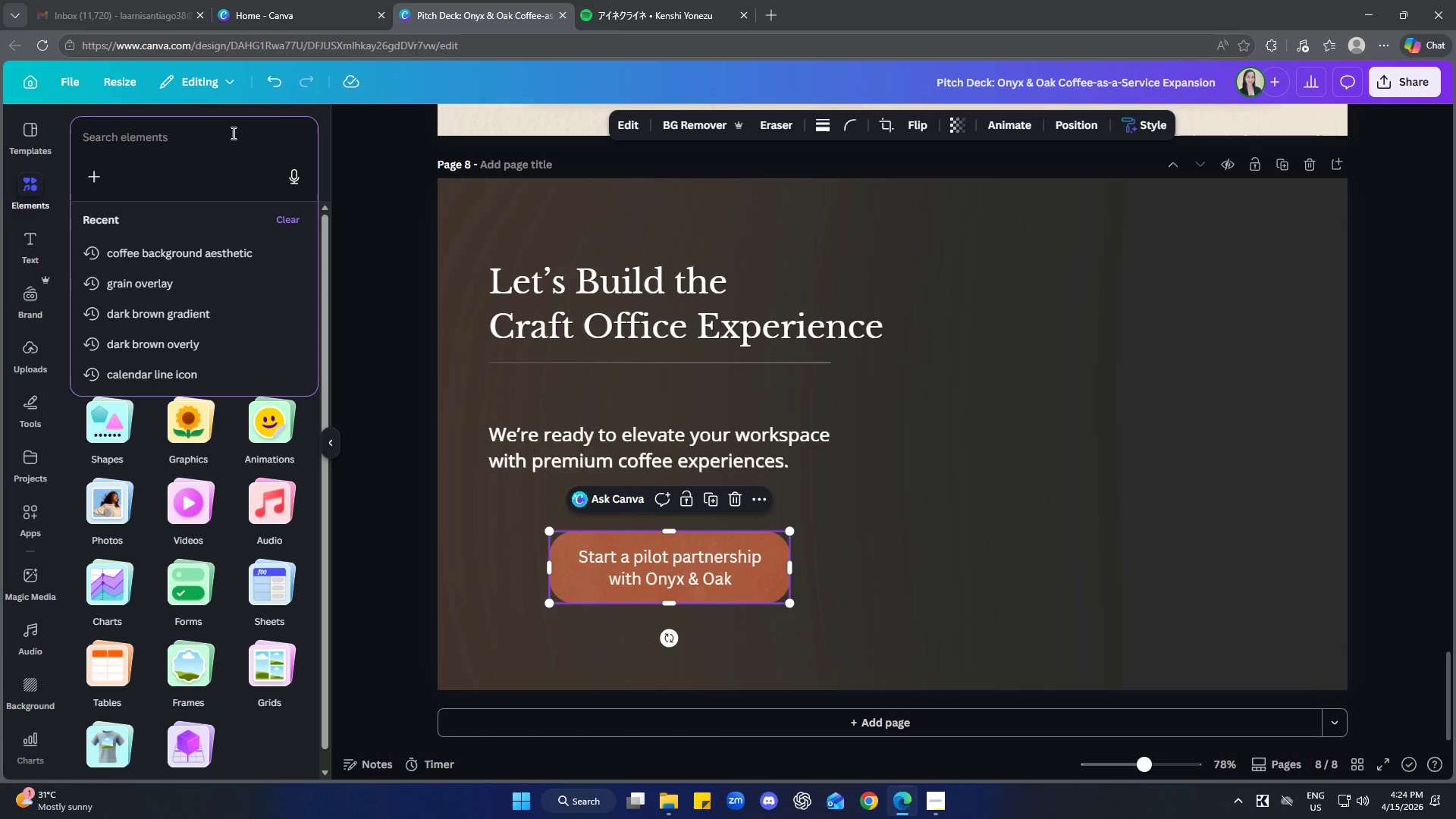 
type(espresso )
 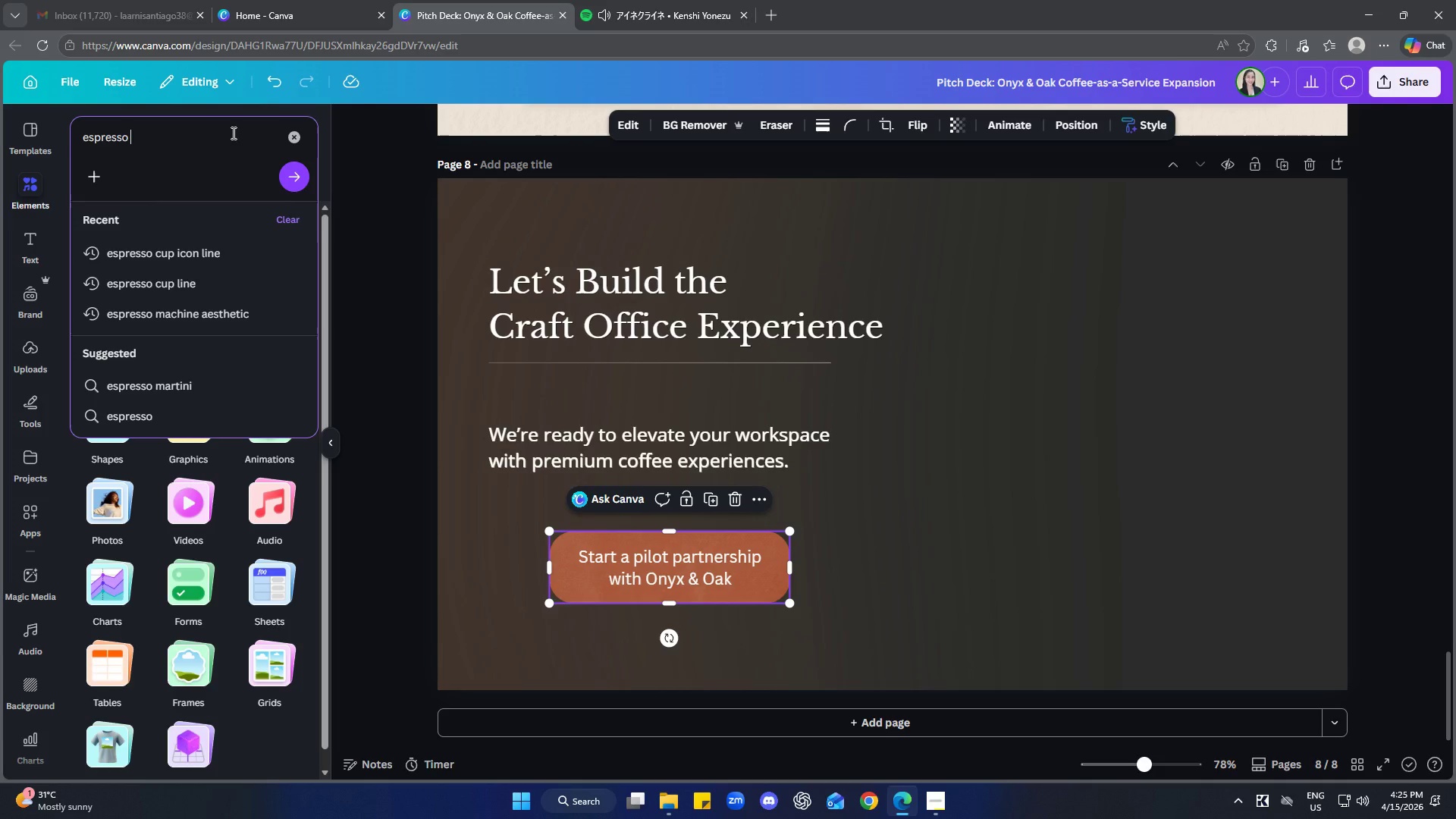 
type( cup )
key(Backspace)
key(Backspace)
key(Backspace)
key(Backspace)
key(Backspace)
type(cup )
 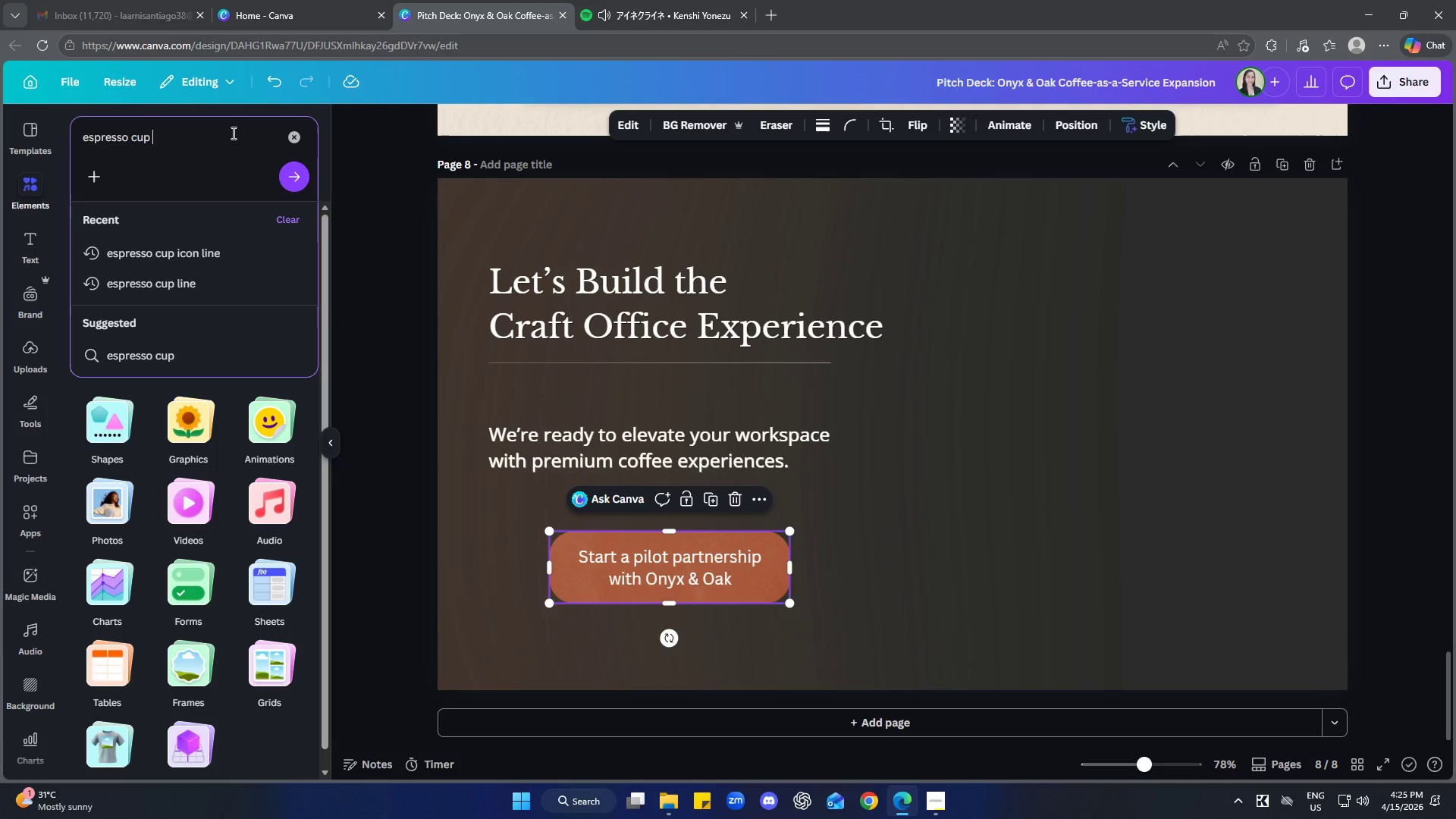 
type(aestht)
key(Backspace)
type(etoc)
key(Backspace)
key(Backspace)
type(ic)
 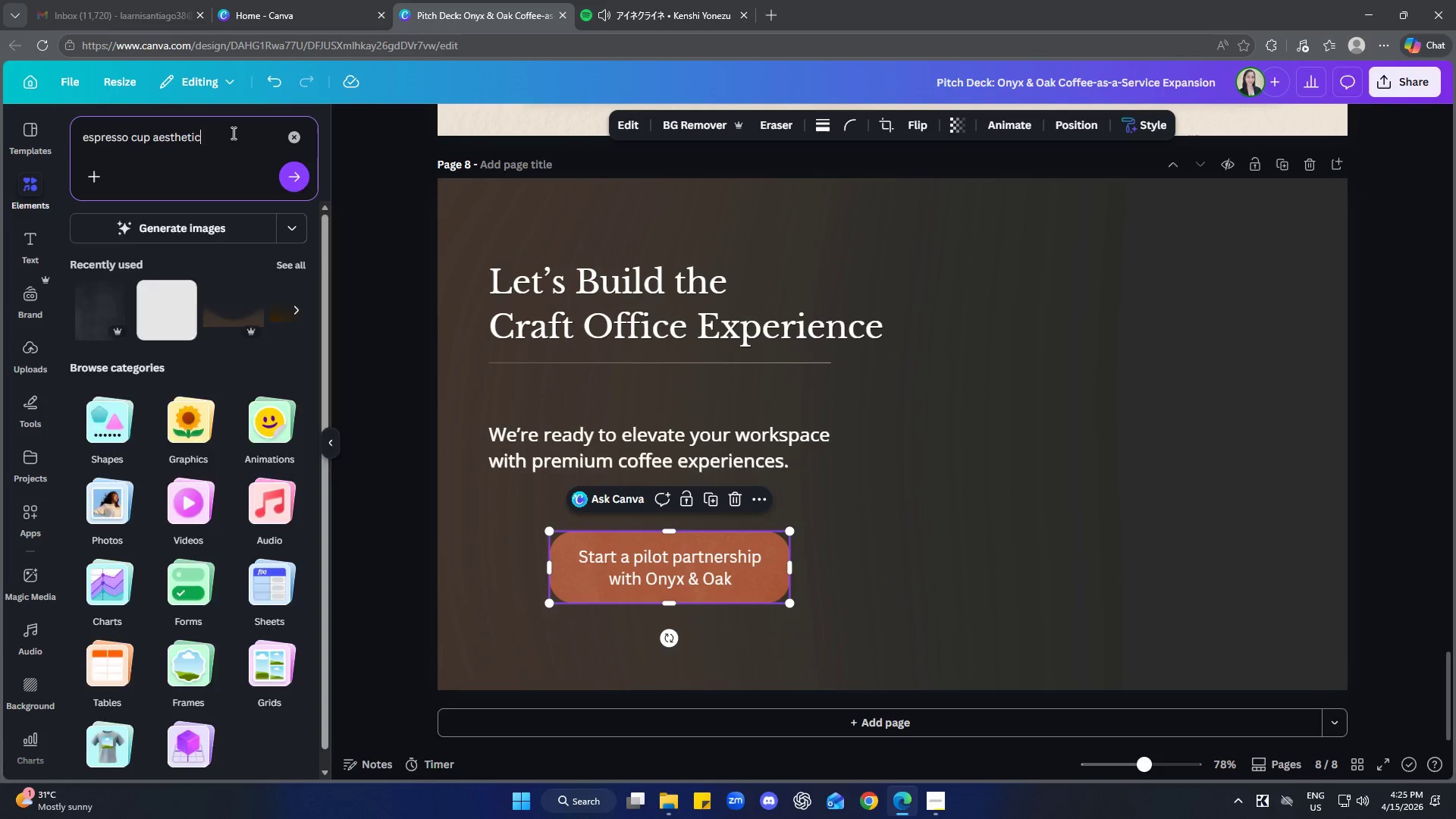 
key(Enter)
 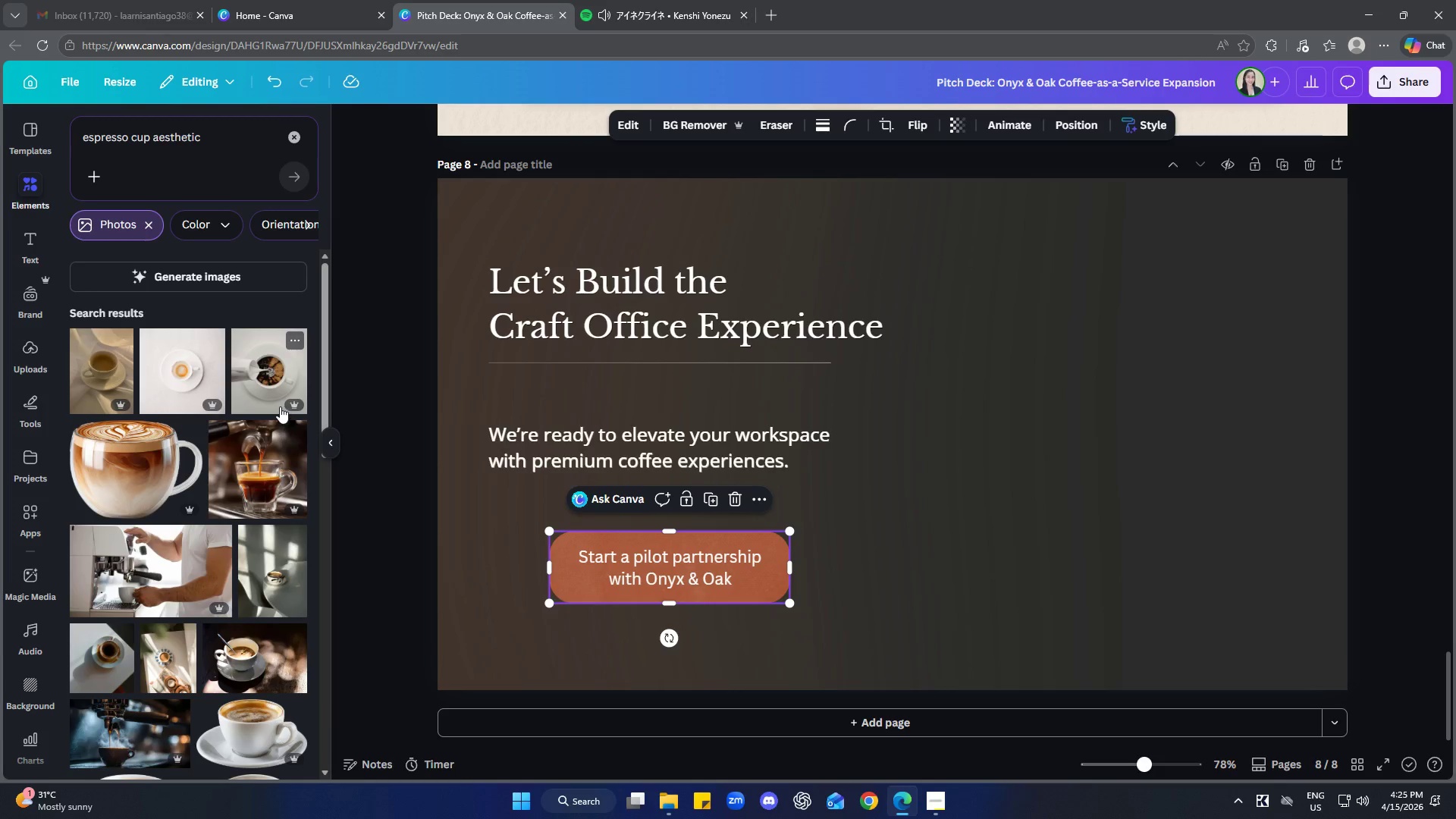 
wait(5.74)
 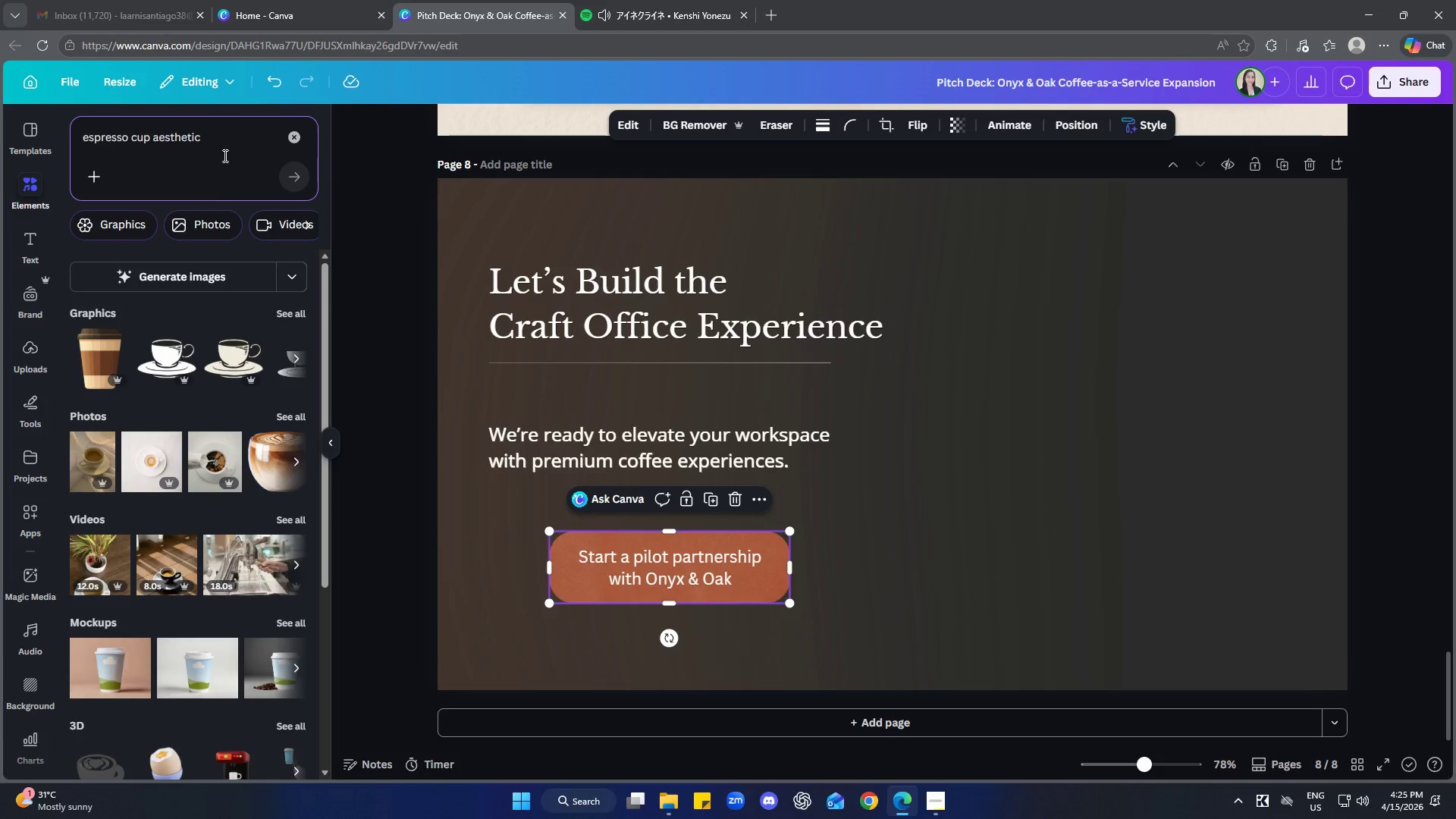 
scroll: coordinate [268, 401], scroll_direction: down, amount: 4.0
 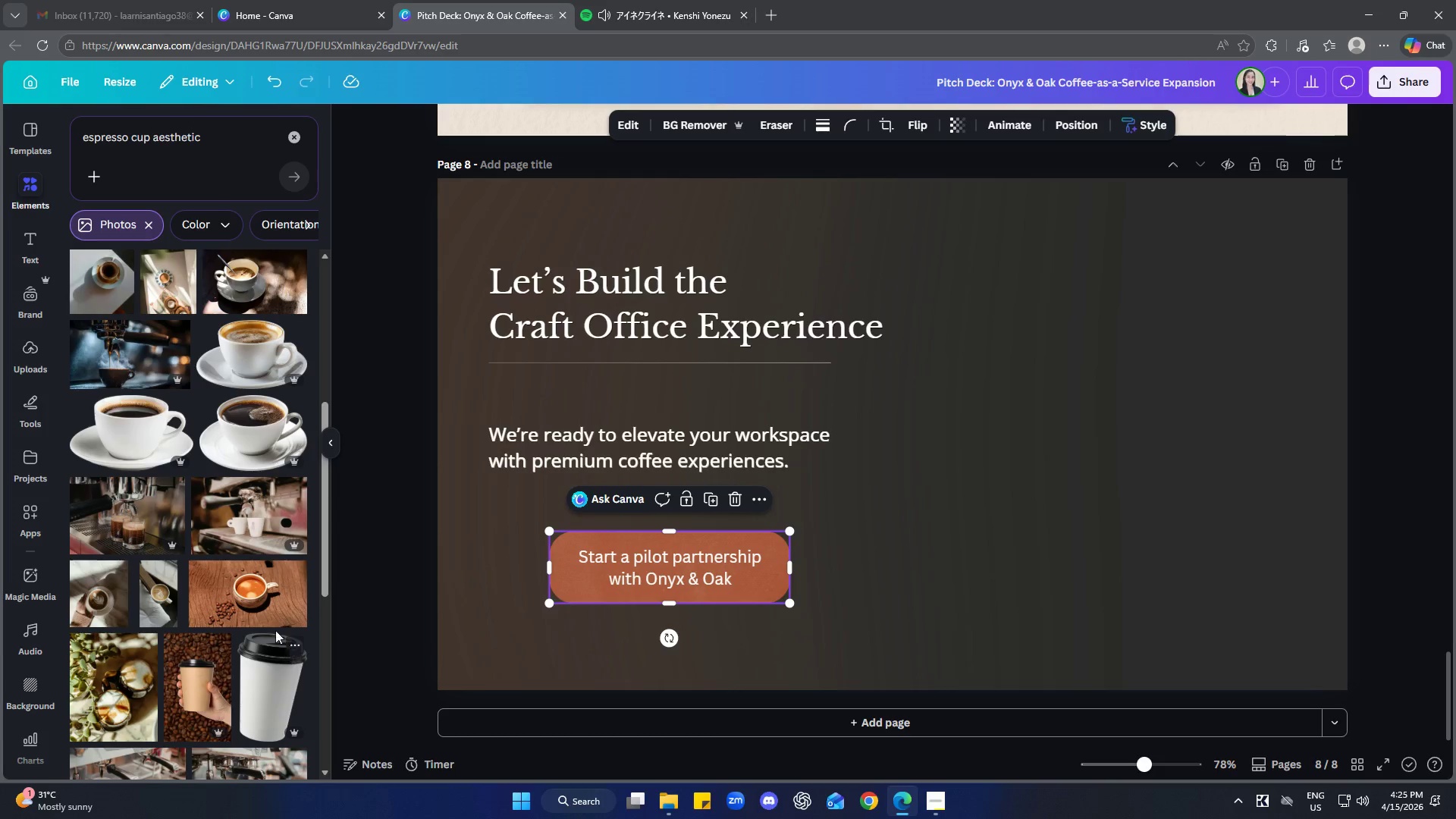 
left_click([124, 350])
 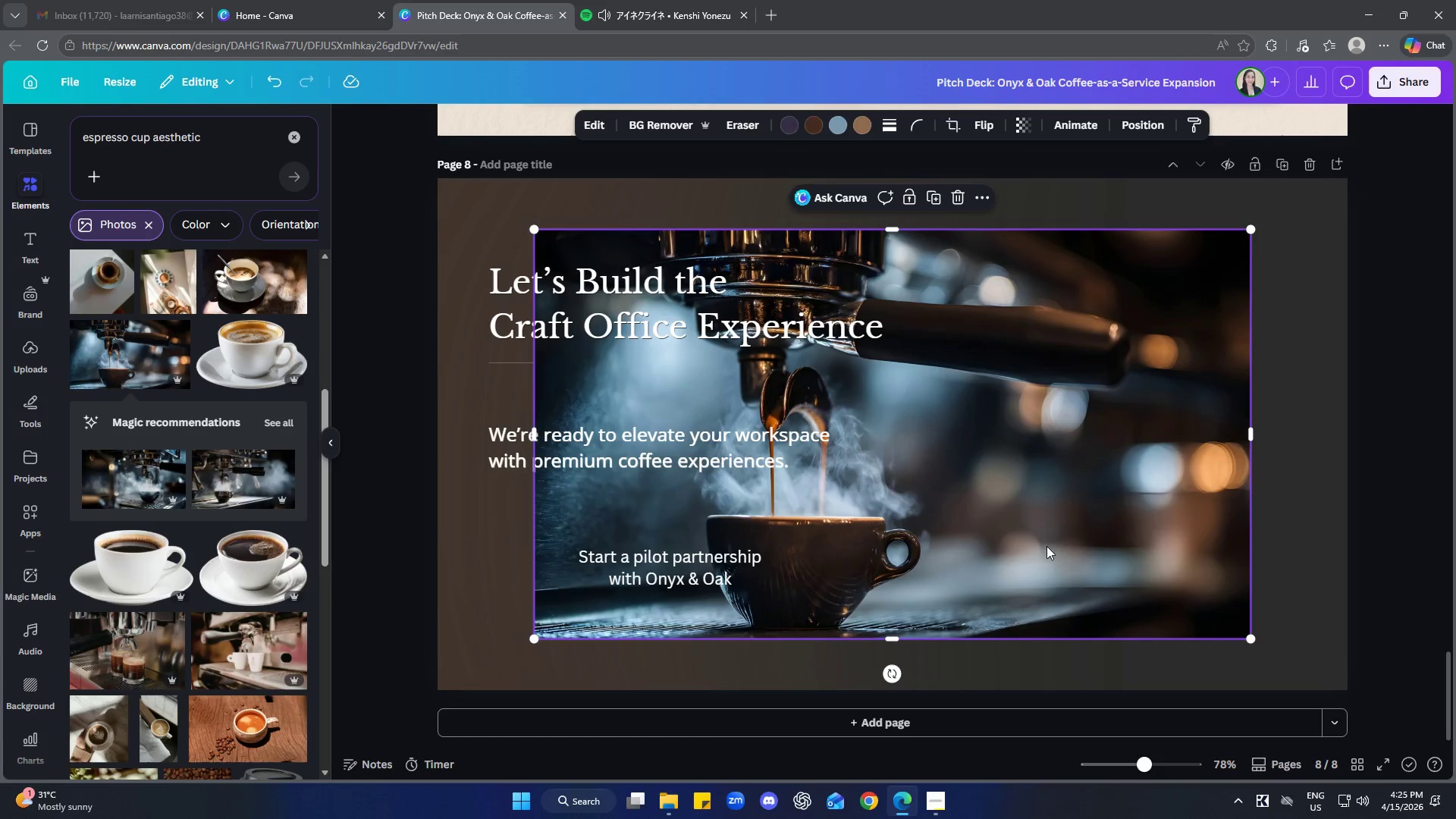 
left_click_drag(start_coordinate=[1055, 511], to_coordinate=[1156, 460])
 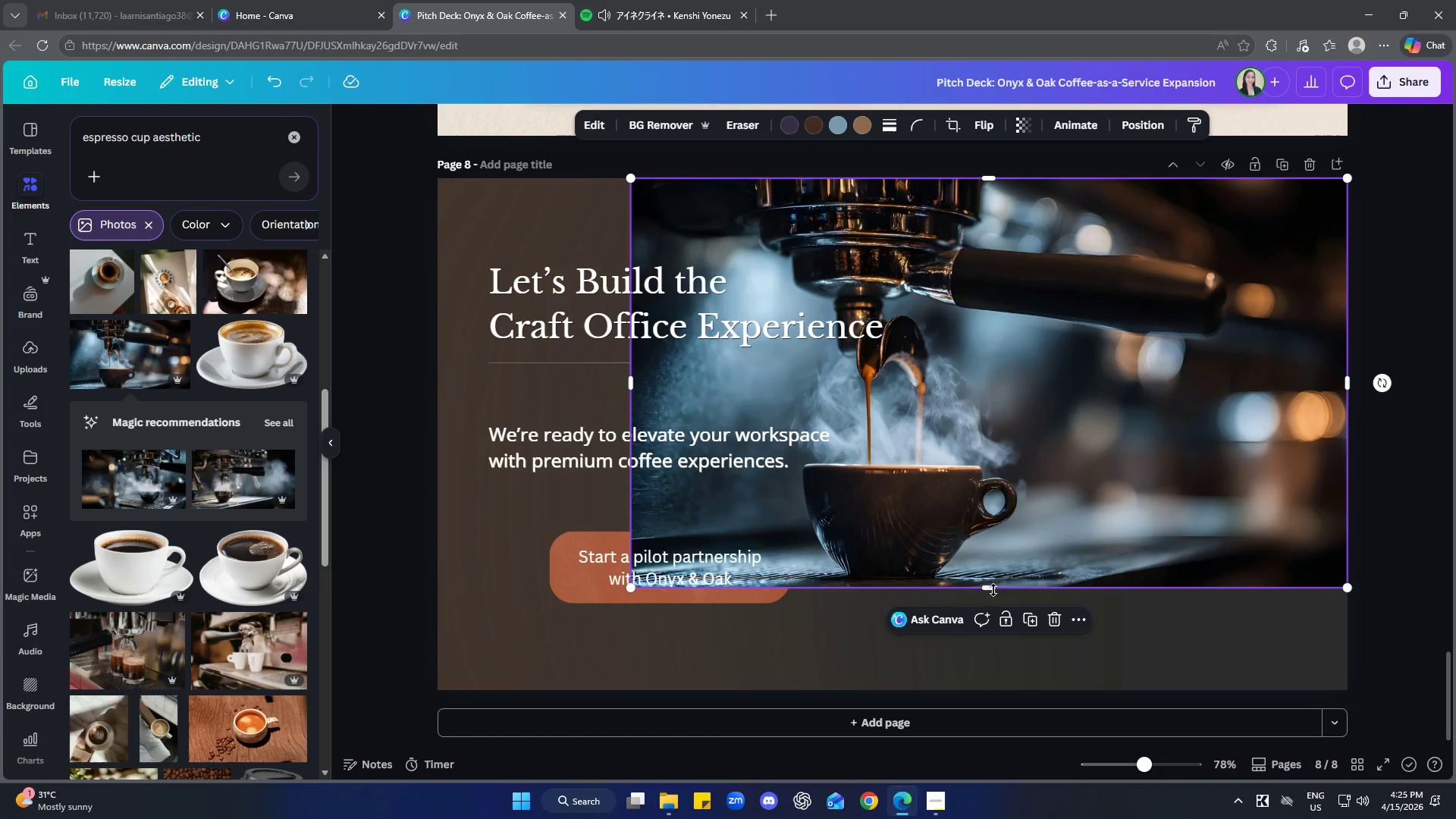 
left_click_drag(start_coordinate=[993, 588], to_coordinate=[1007, 693])
 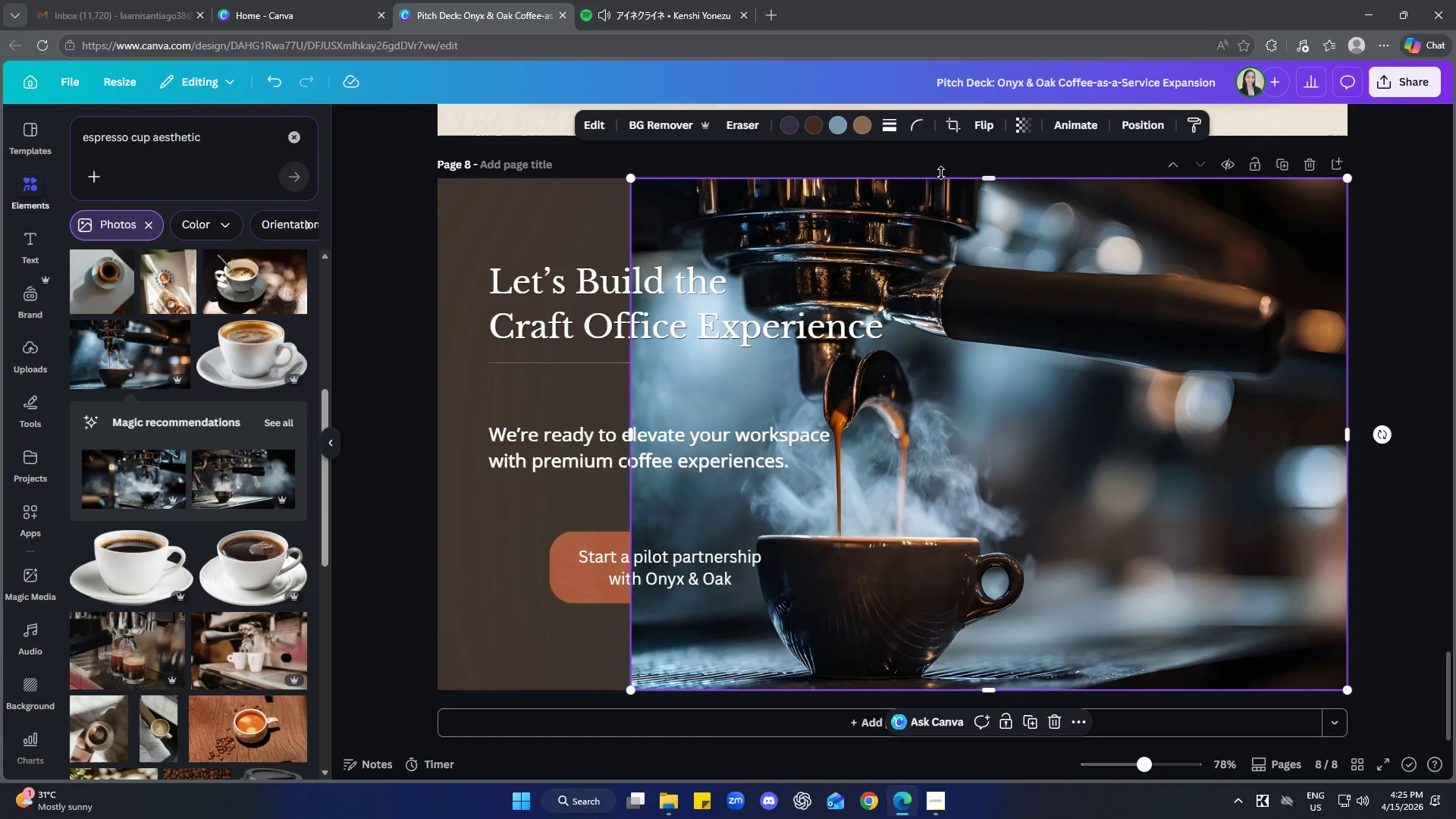 
left_click([980, 130])
 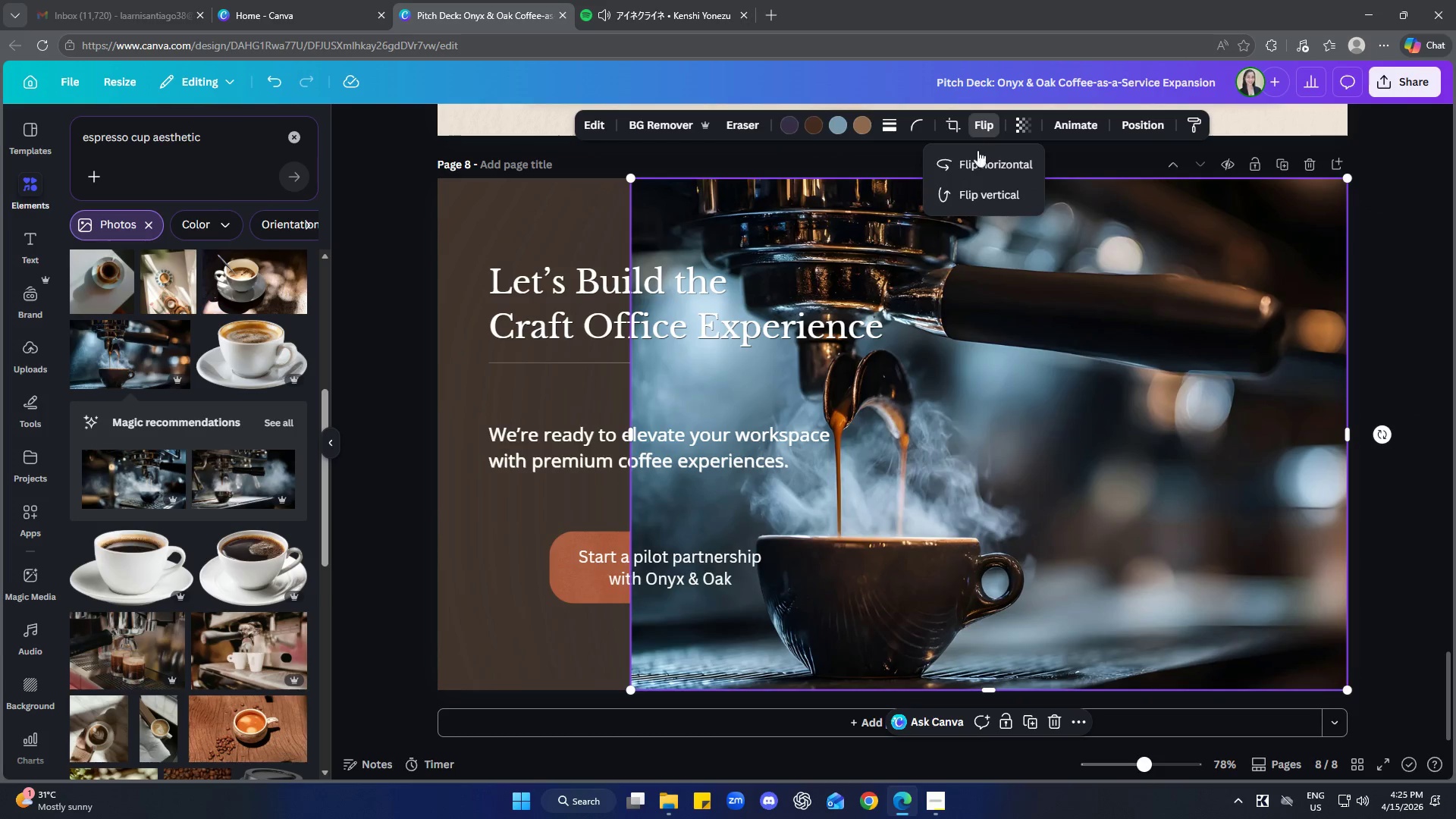 
left_click([977, 159])
 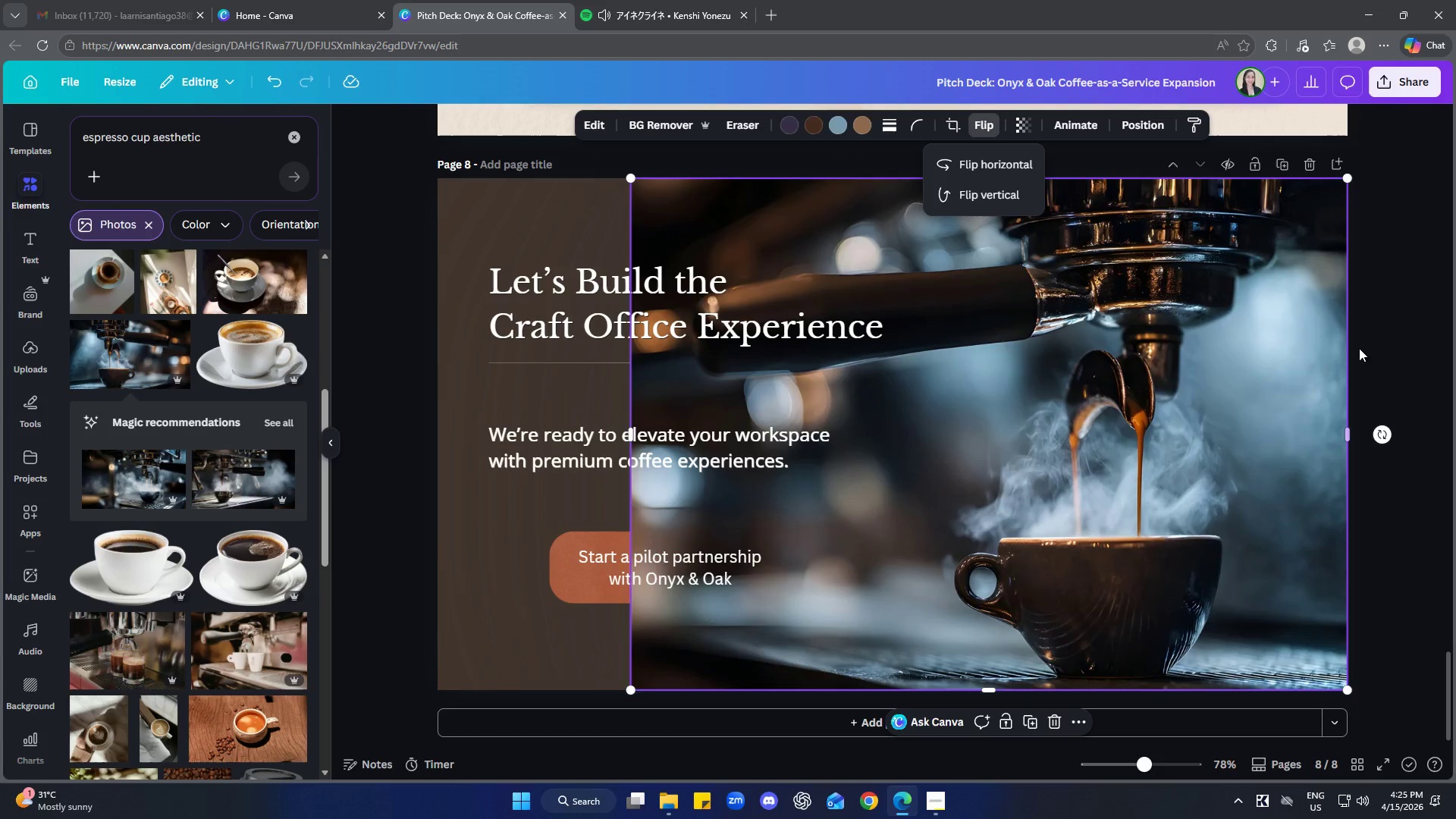 
left_click([1387, 331])
 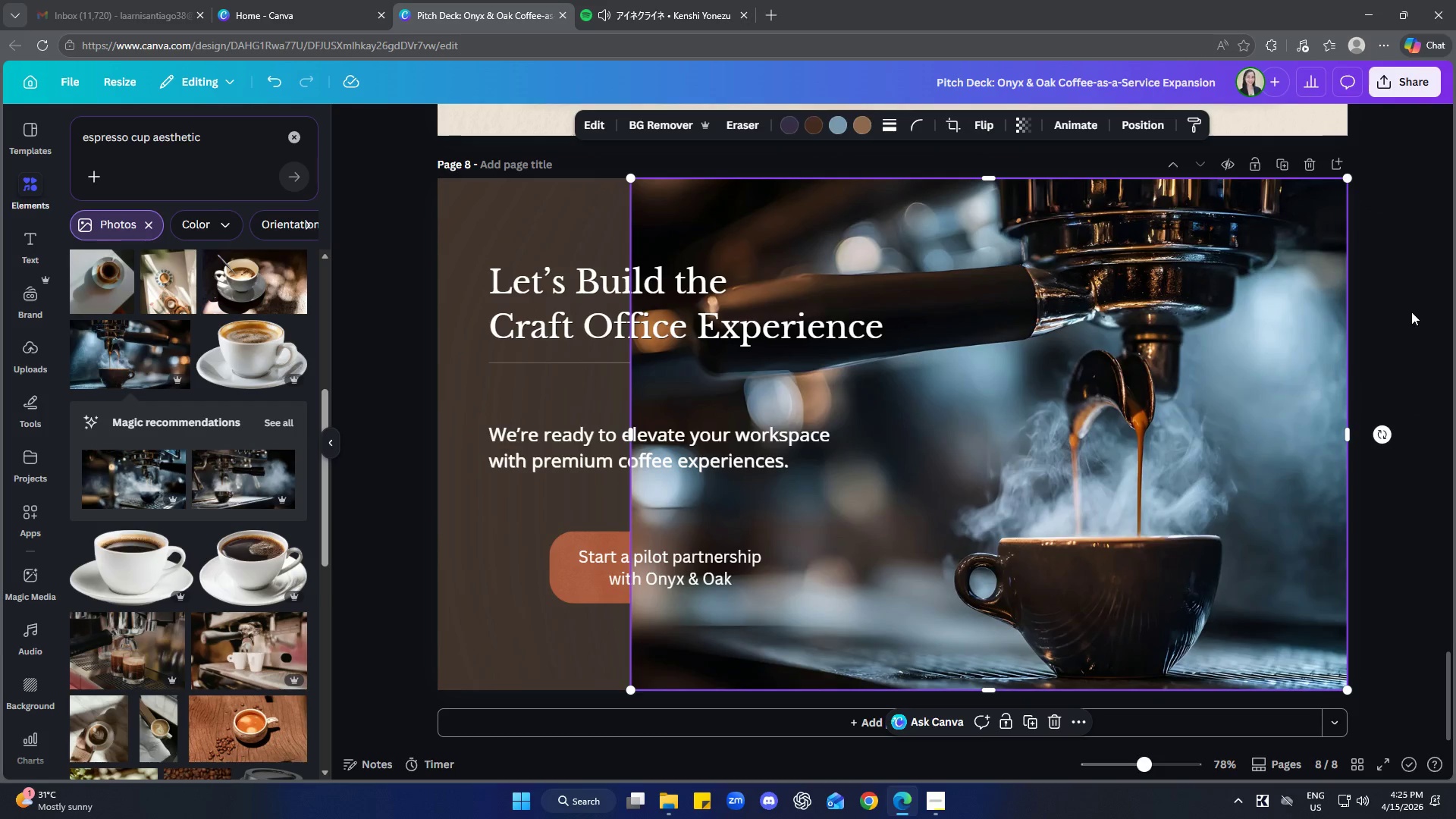 
left_click([1413, 309])
 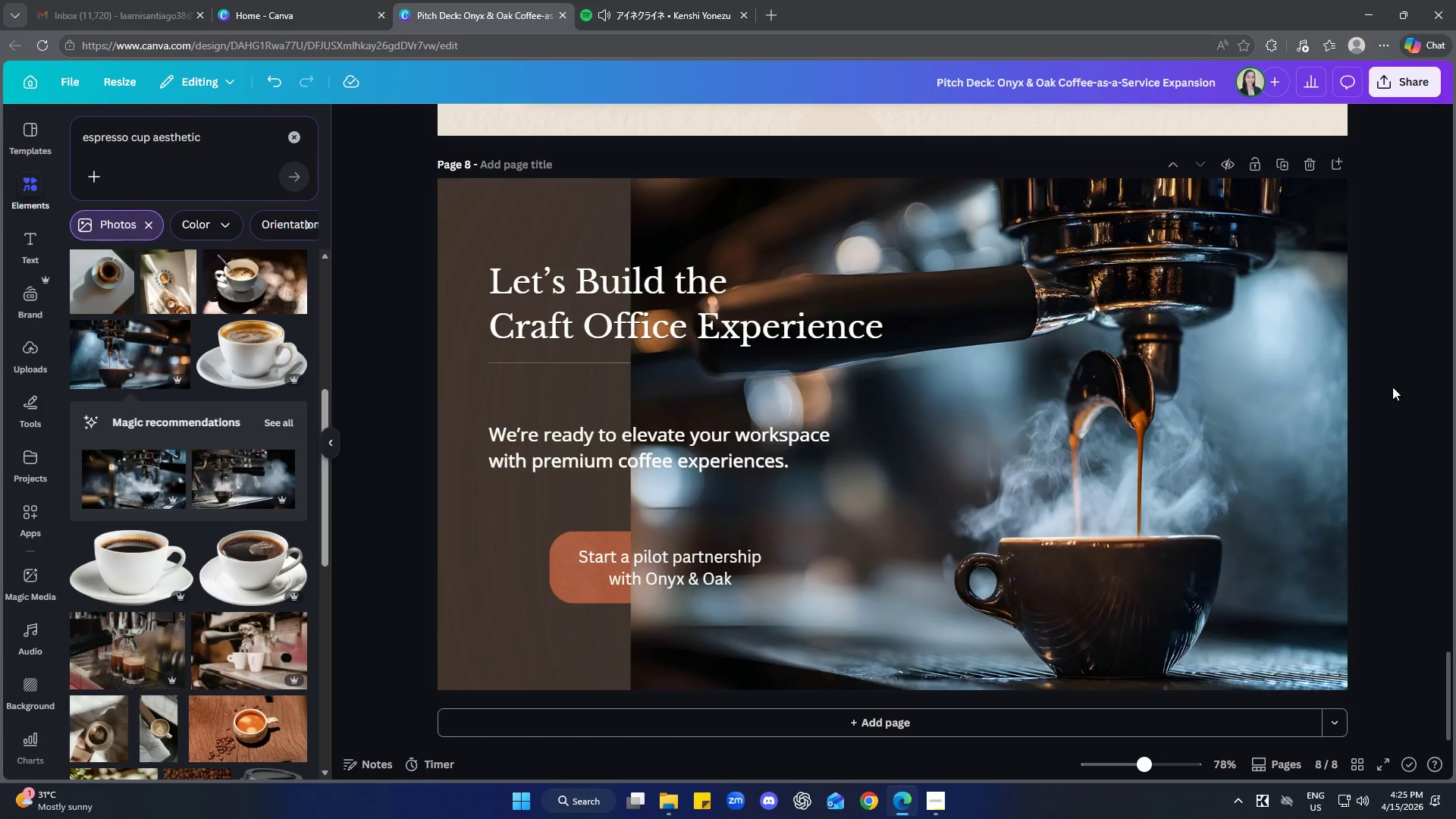 
scroll: coordinate [1195, 701], scroll_direction: up, amount: 19.0
 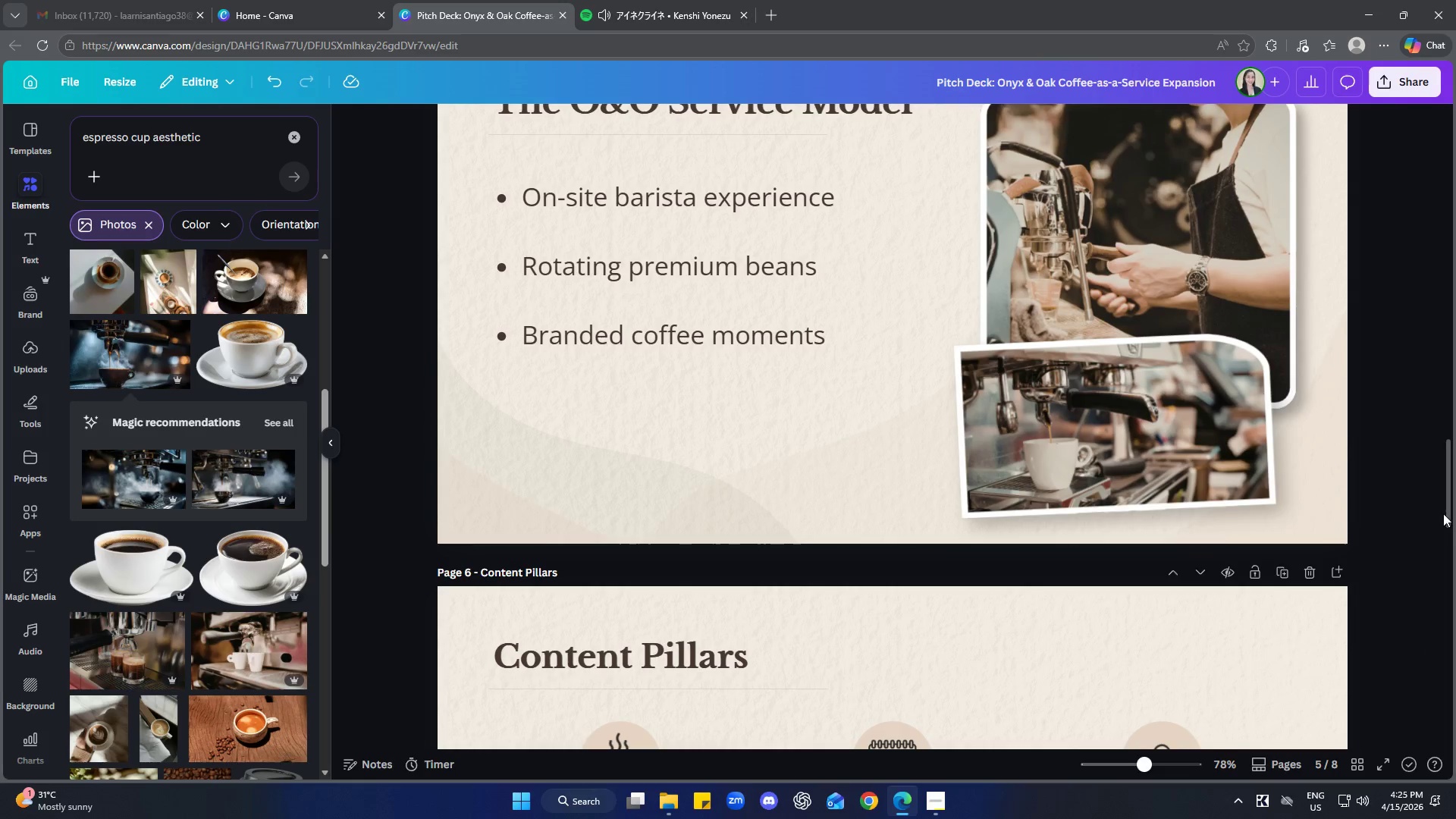 
left_click_drag(start_coordinate=[1451, 506], to_coordinate=[1439, 708])
 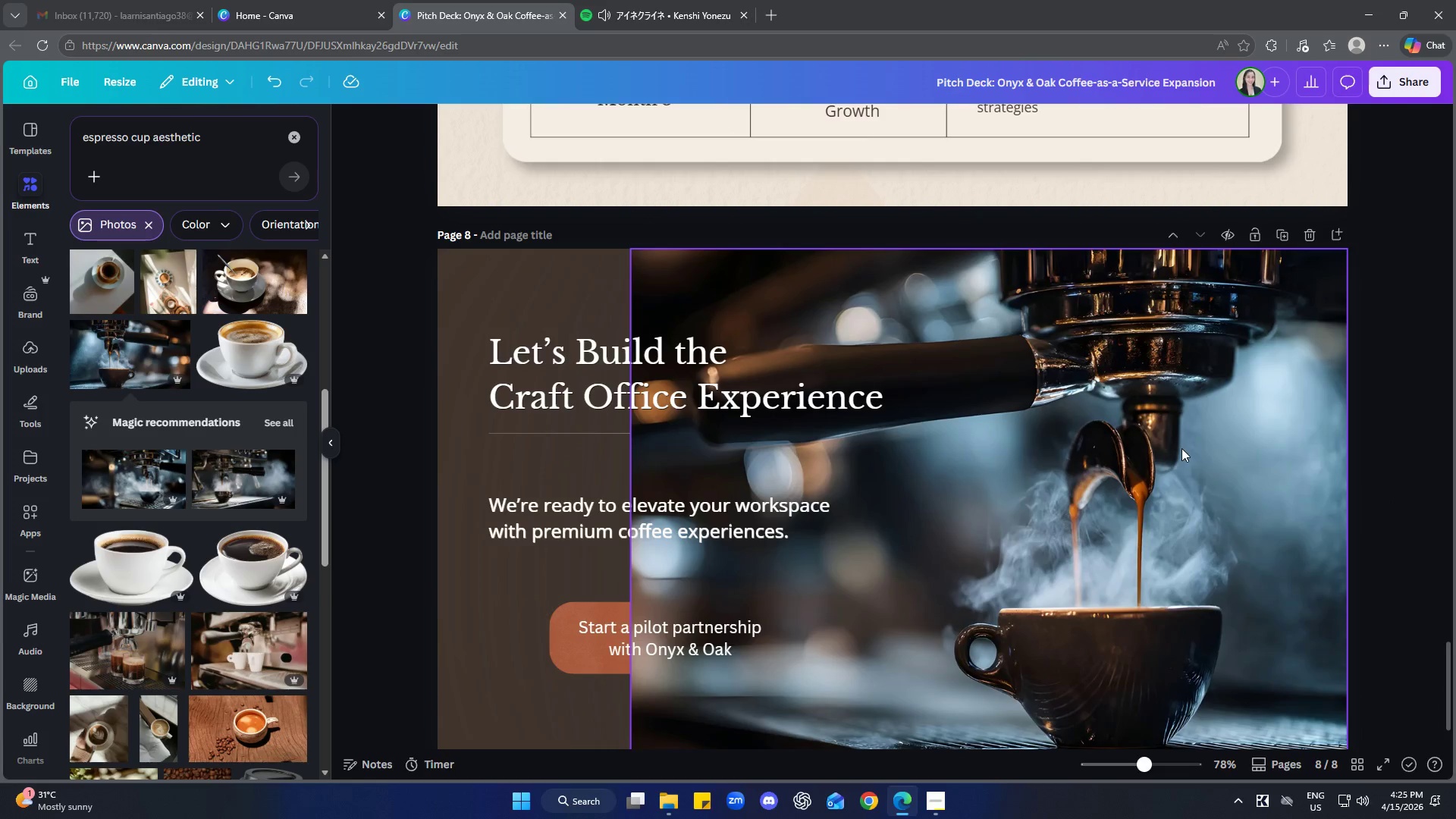 
left_click([596, 120])
 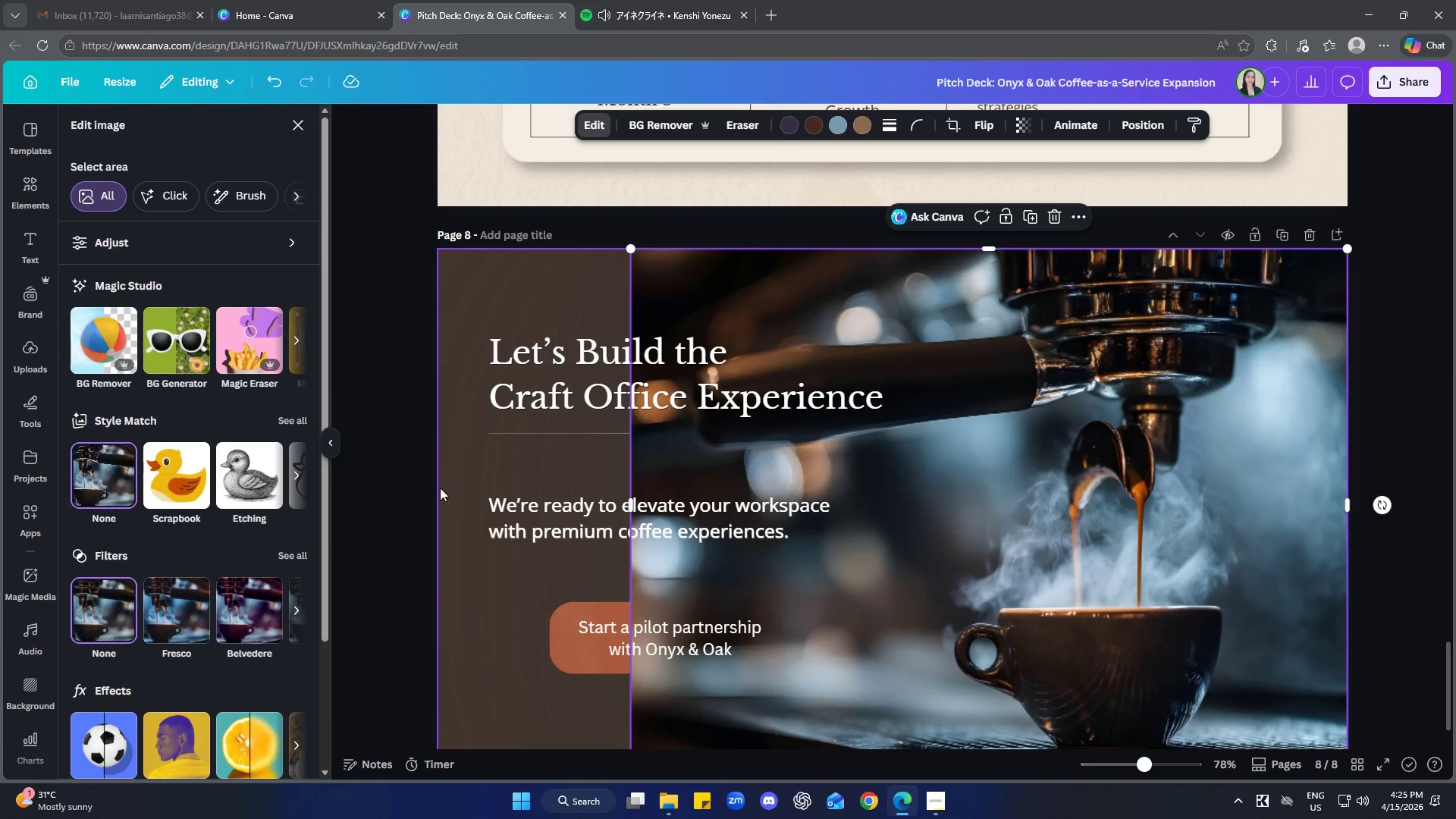 
scroll: coordinate [203, 447], scroll_direction: down, amount: 5.0
 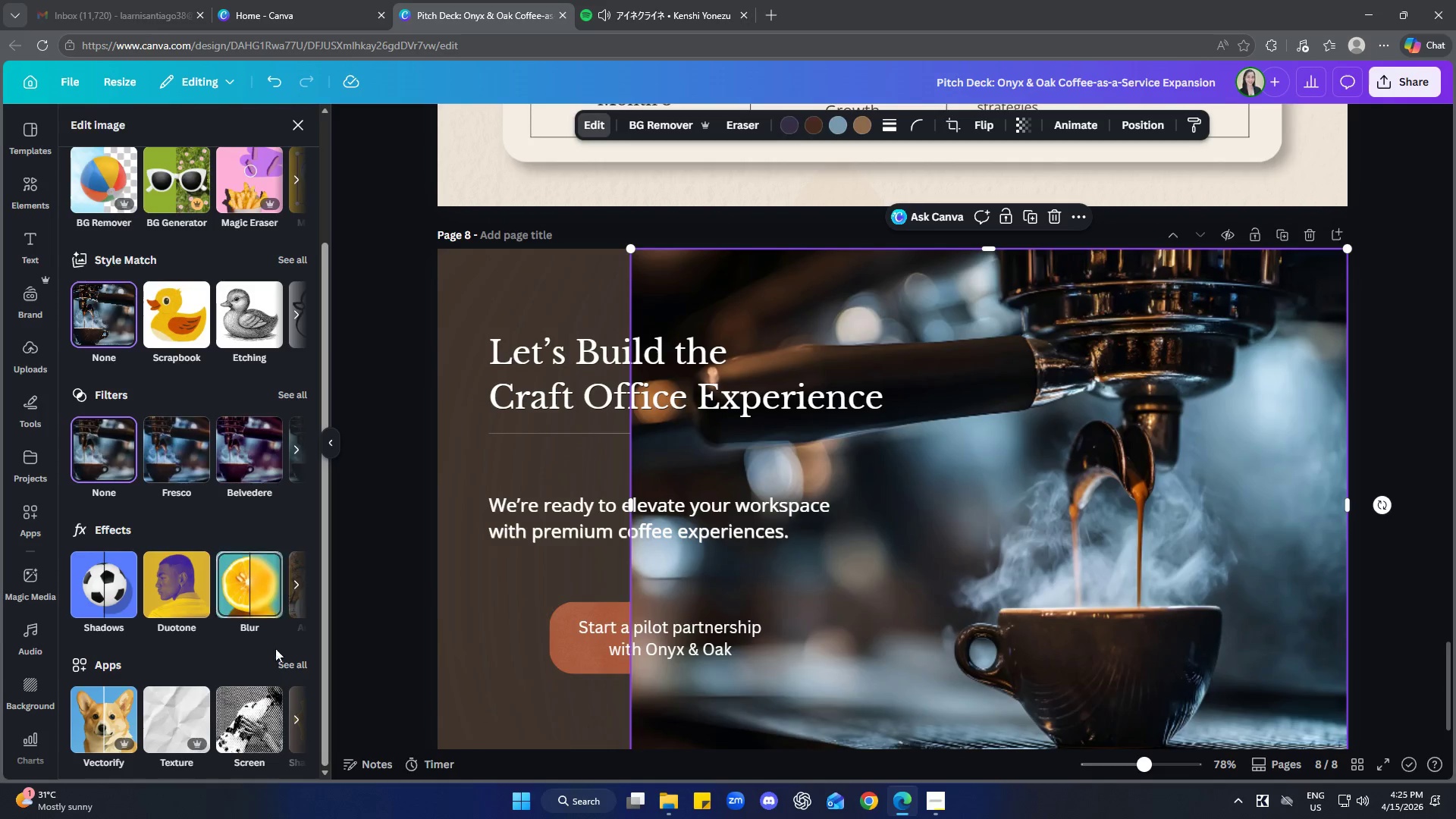 
left_click([284, 662])
 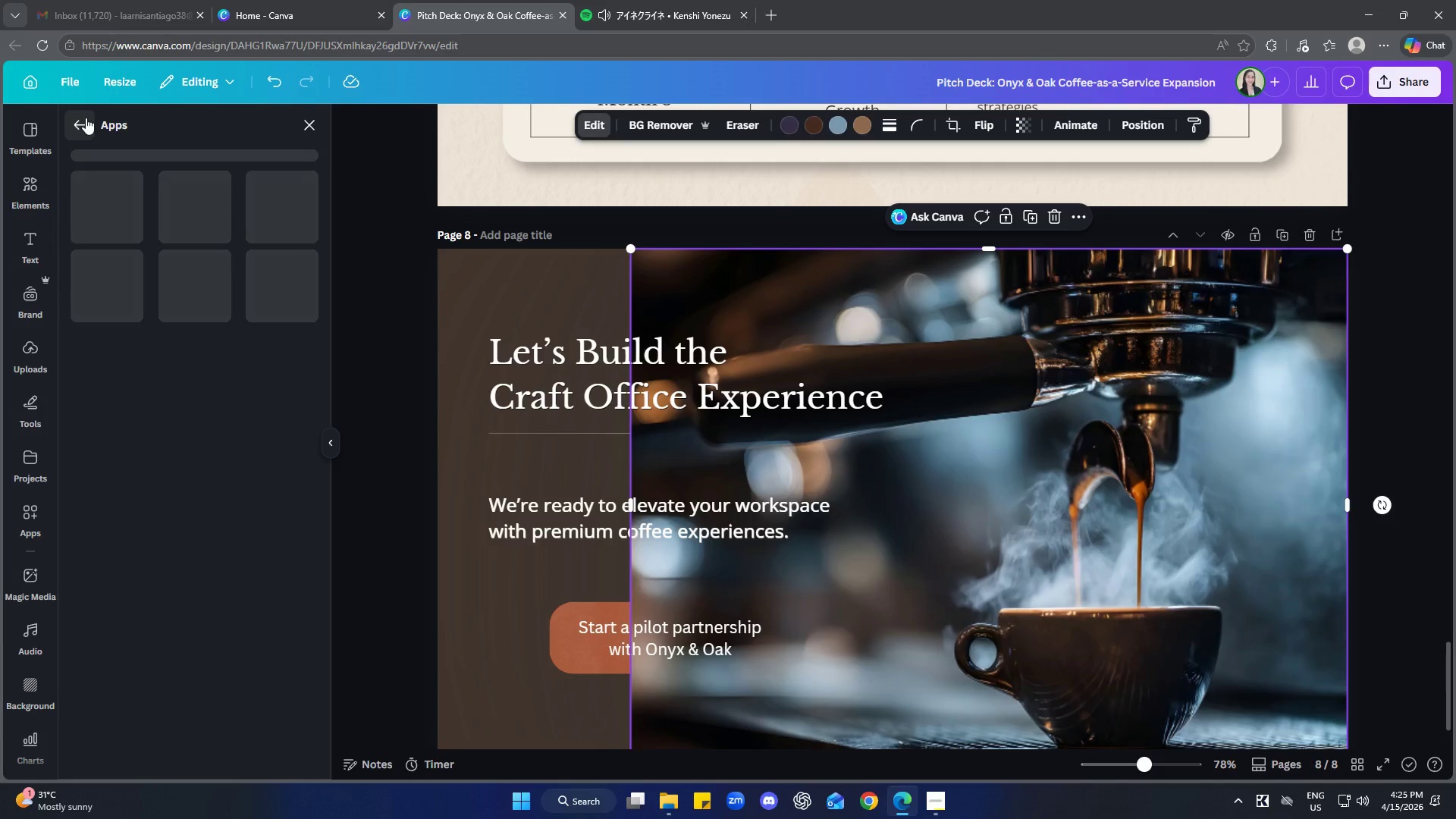 
scroll: coordinate [304, 686], scroll_direction: down, amount: 1.0
 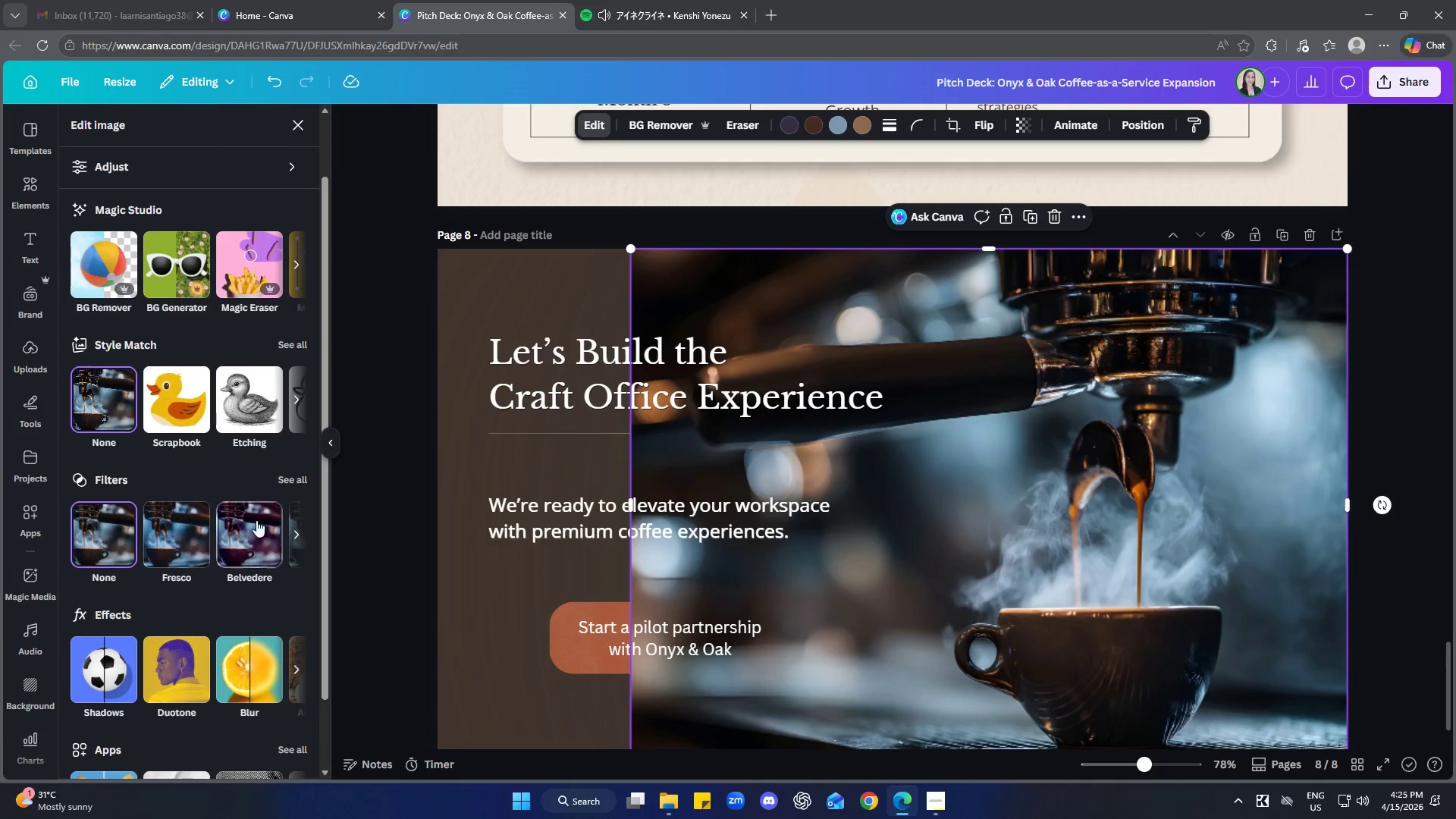 
left_click([281, 472])
 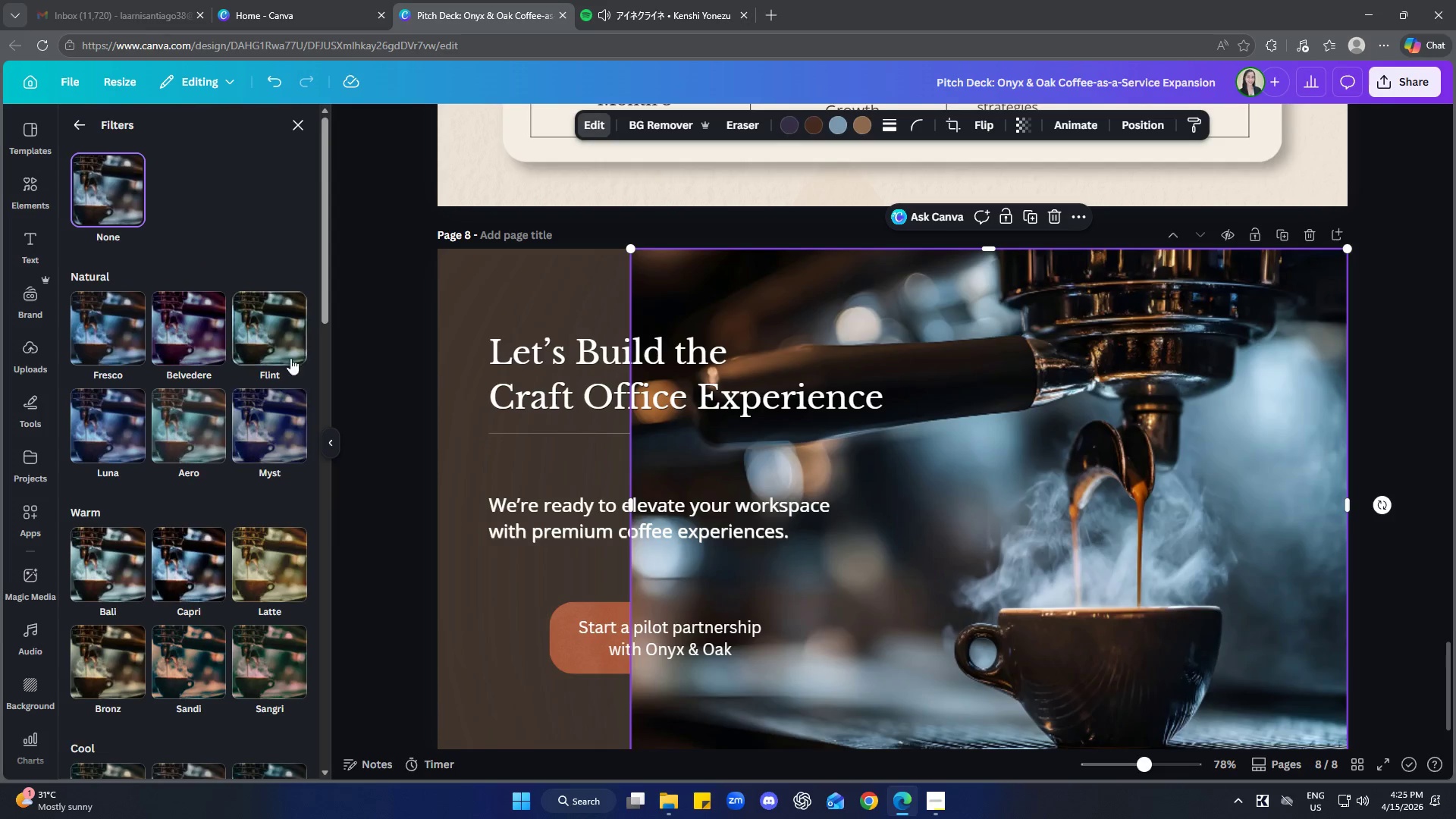 
left_click([79, 123])
 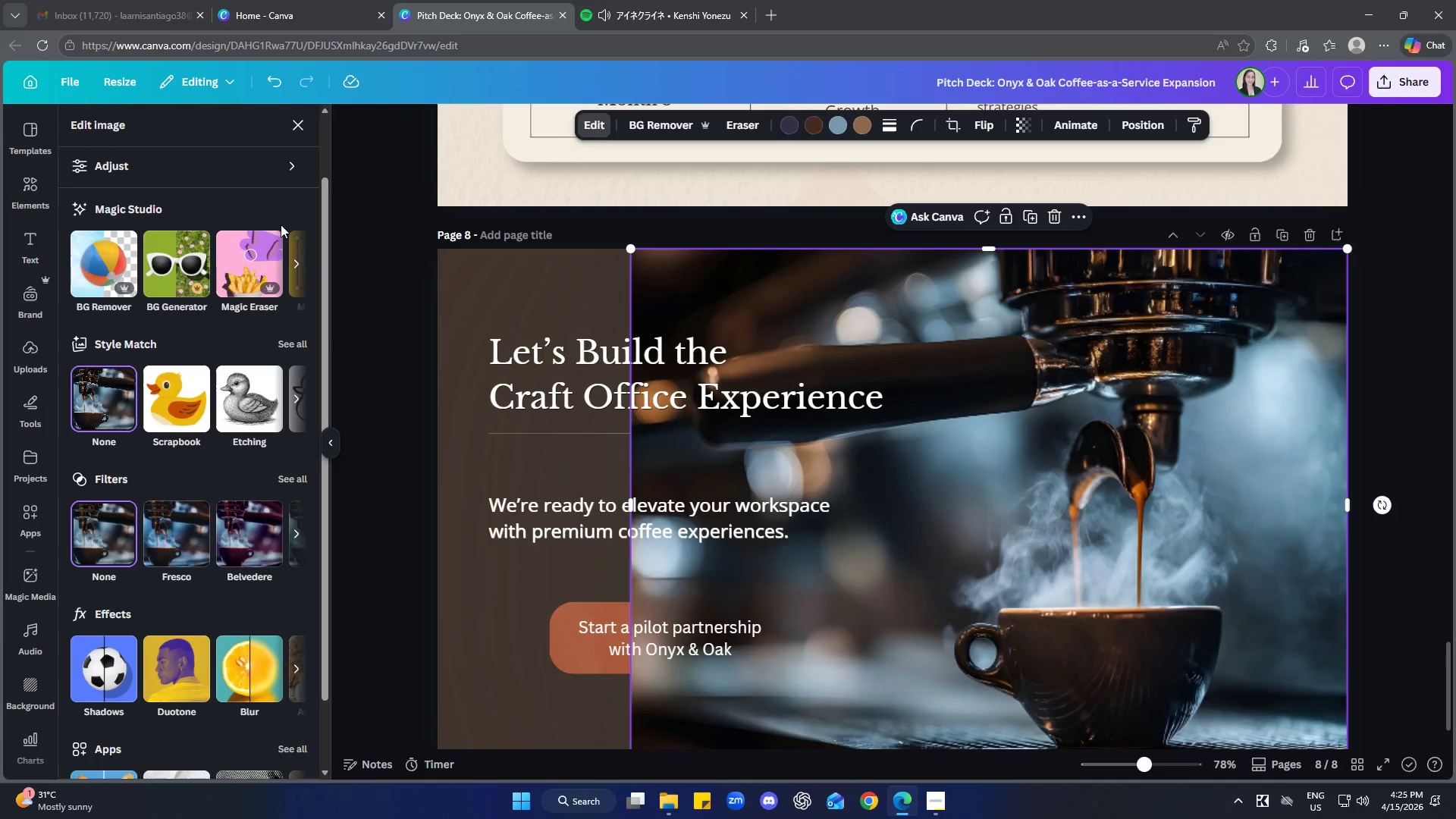 
scroll: coordinate [269, 545], scroll_direction: down, amount: 6.0
 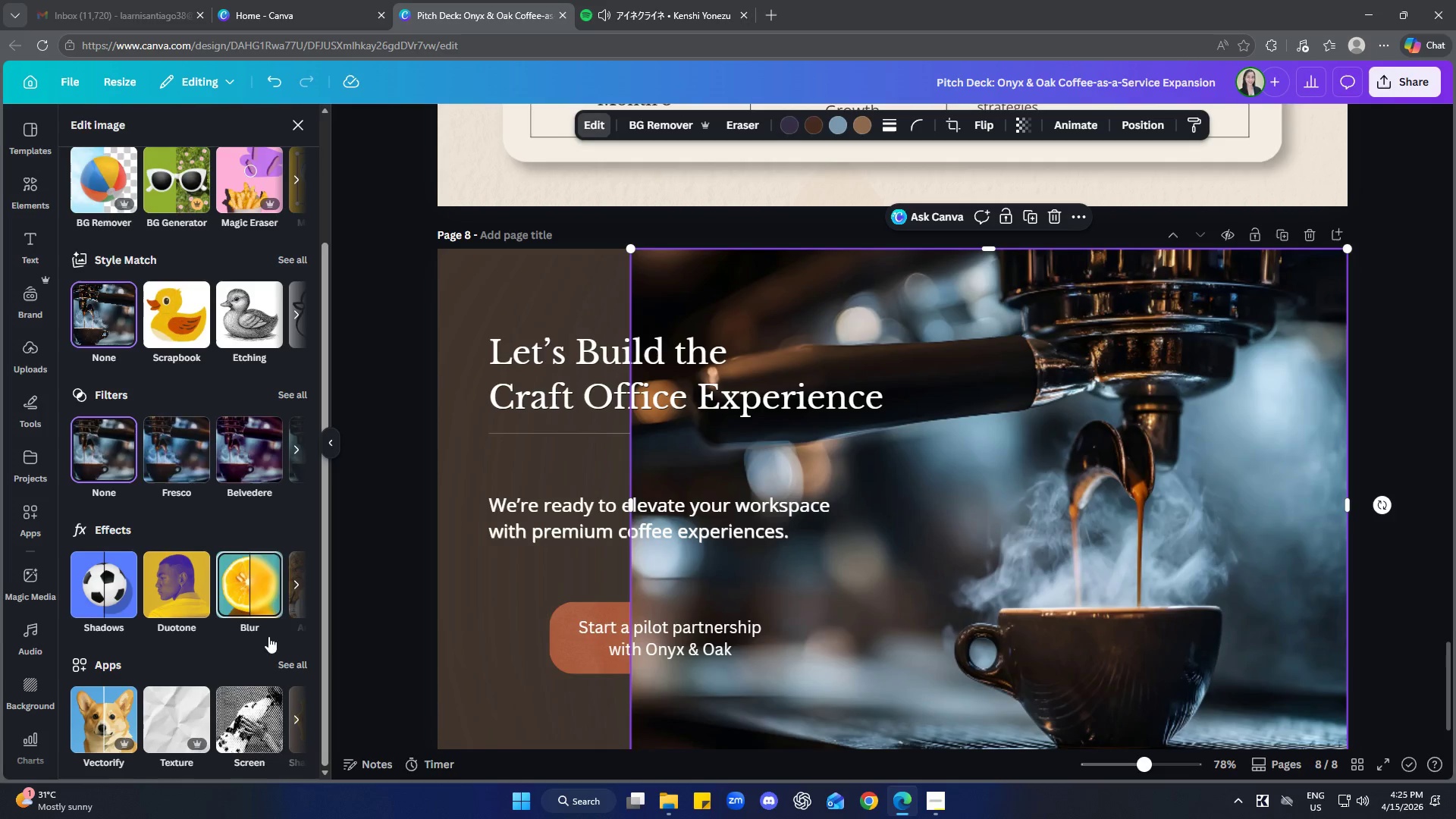 
left_click([297, 666])
 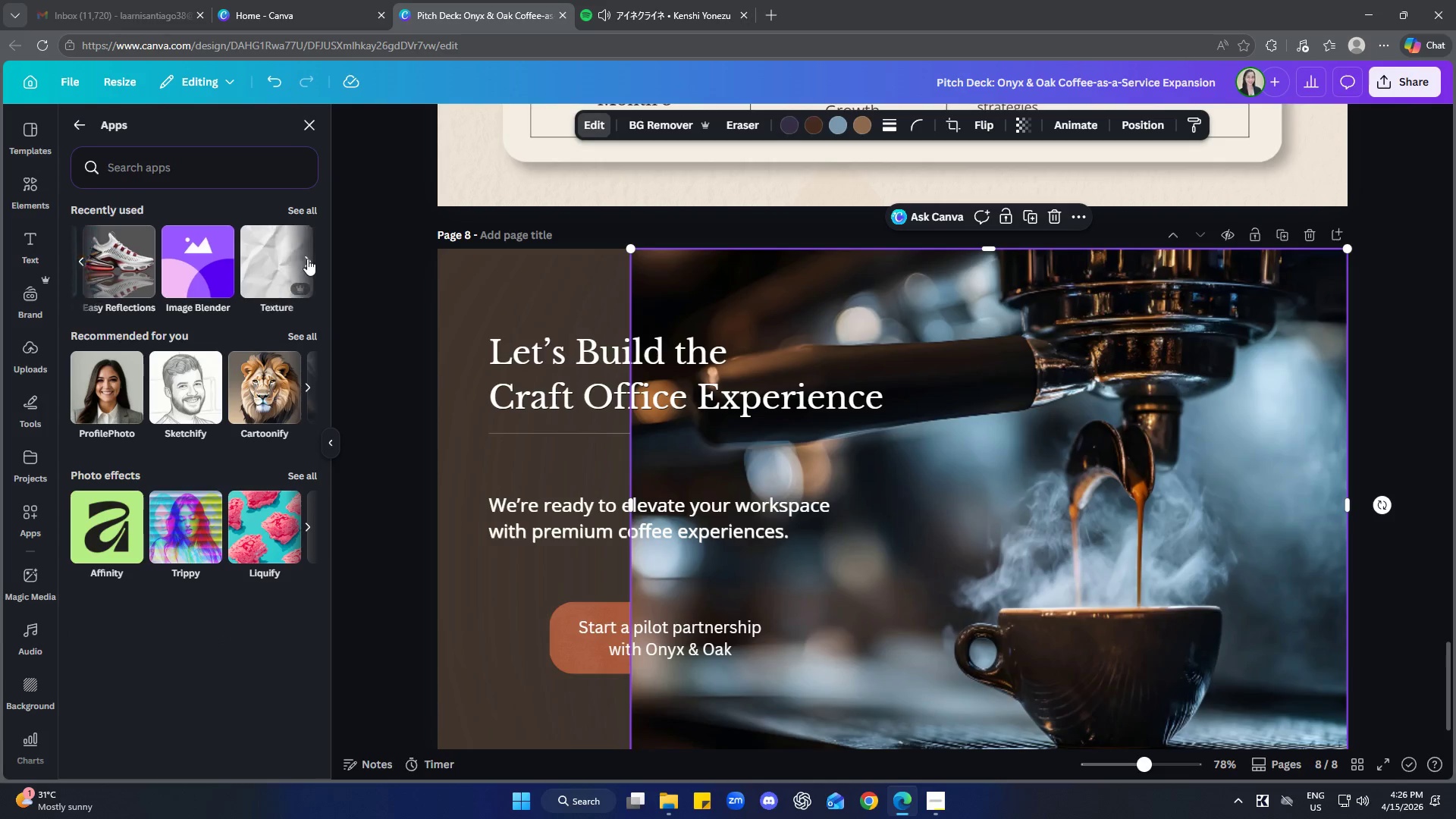 
left_click([188, 268])
 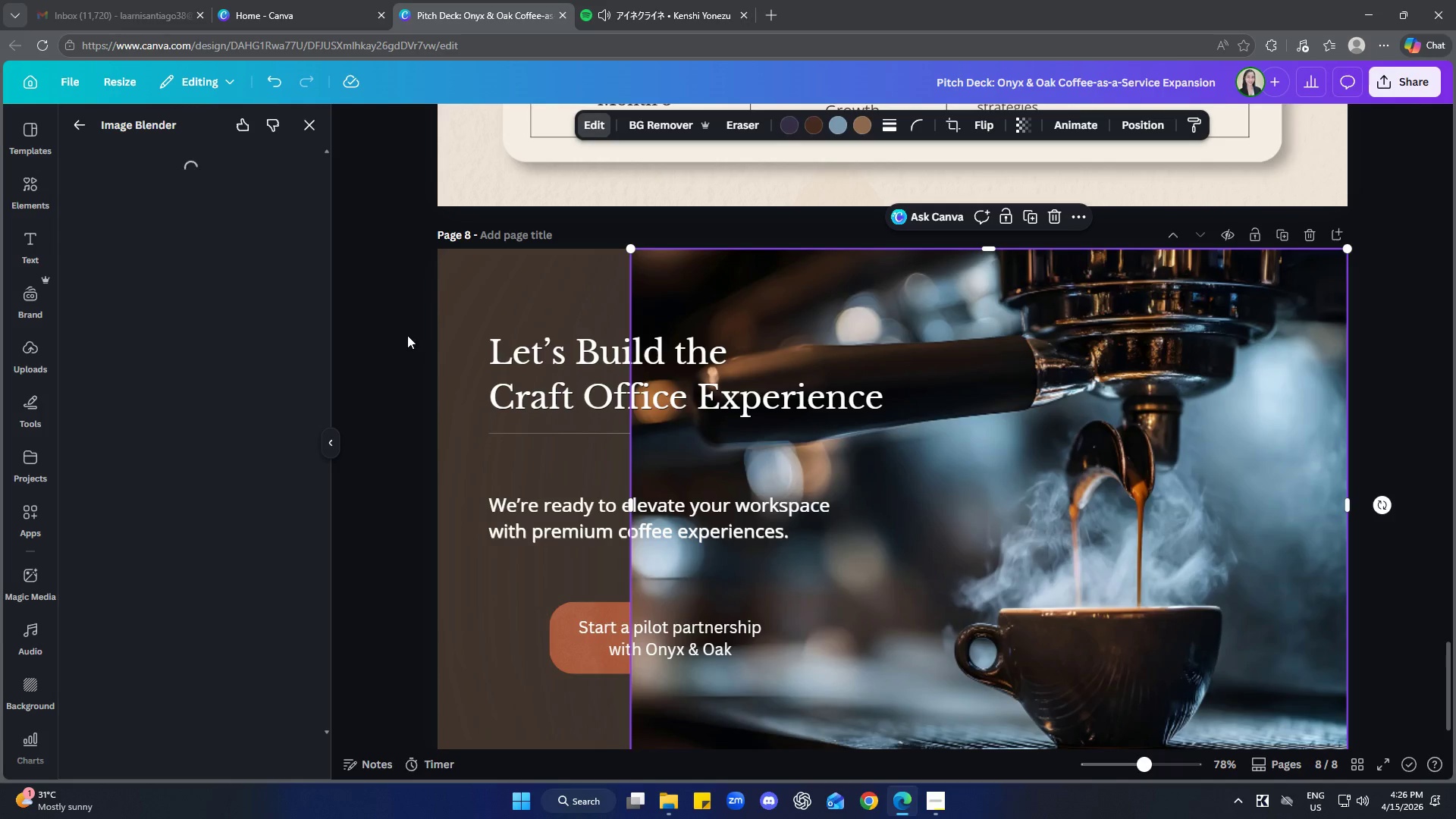 
left_click([234, 267])
 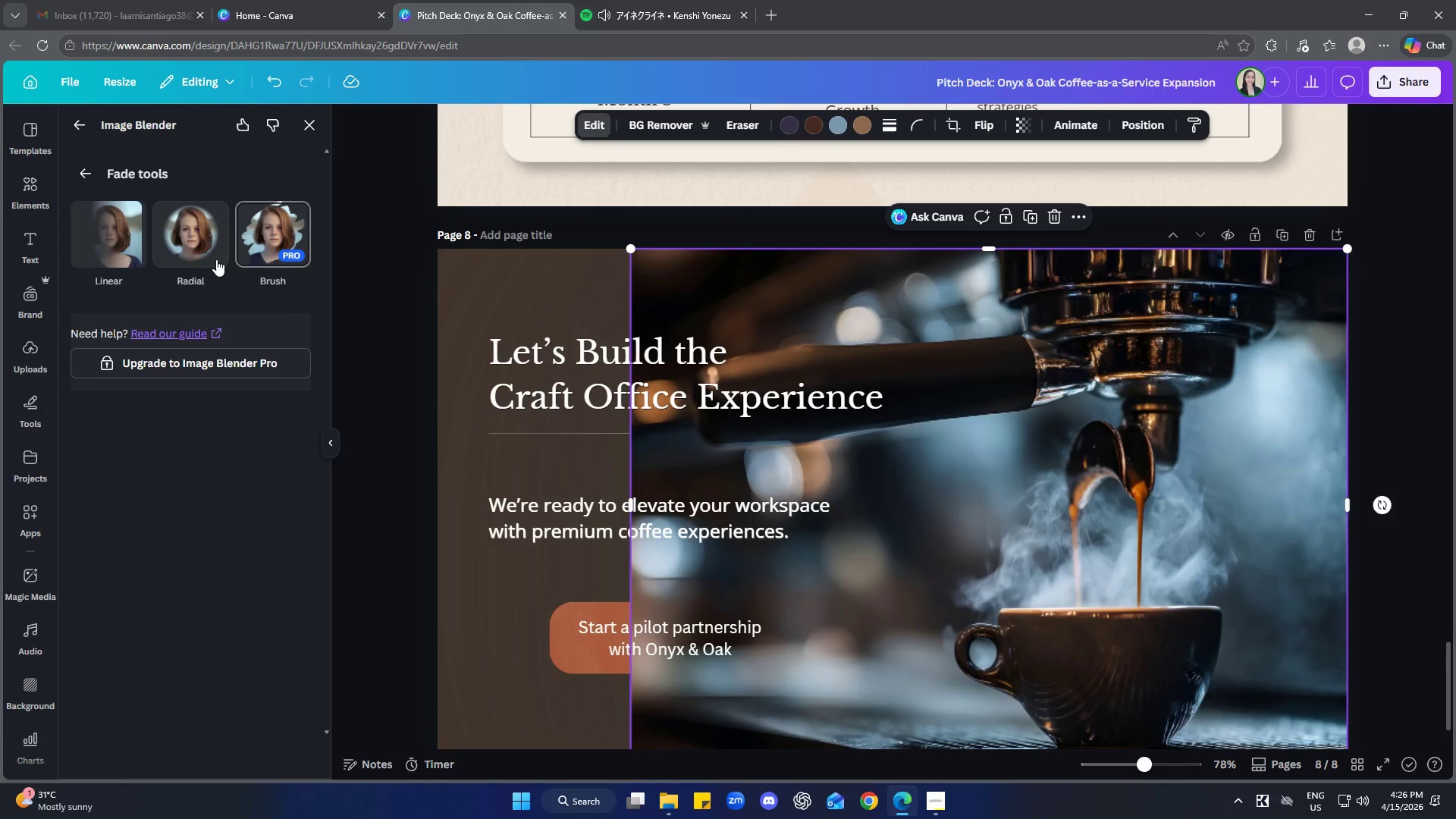 
left_click([124, 245])
 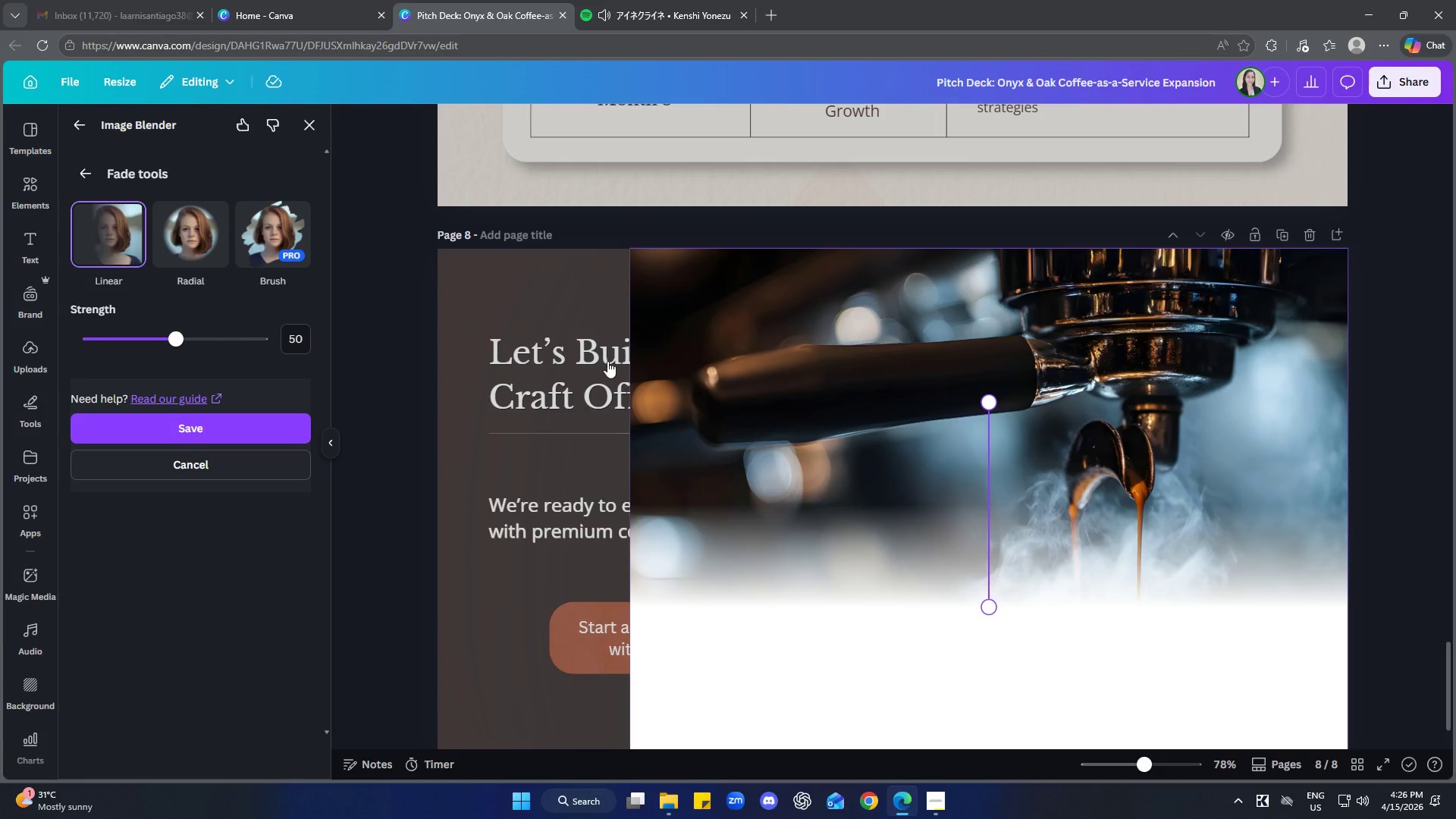 
scroll: coordinate [1131, 518], scroll_direction: down, amount: 3.0
 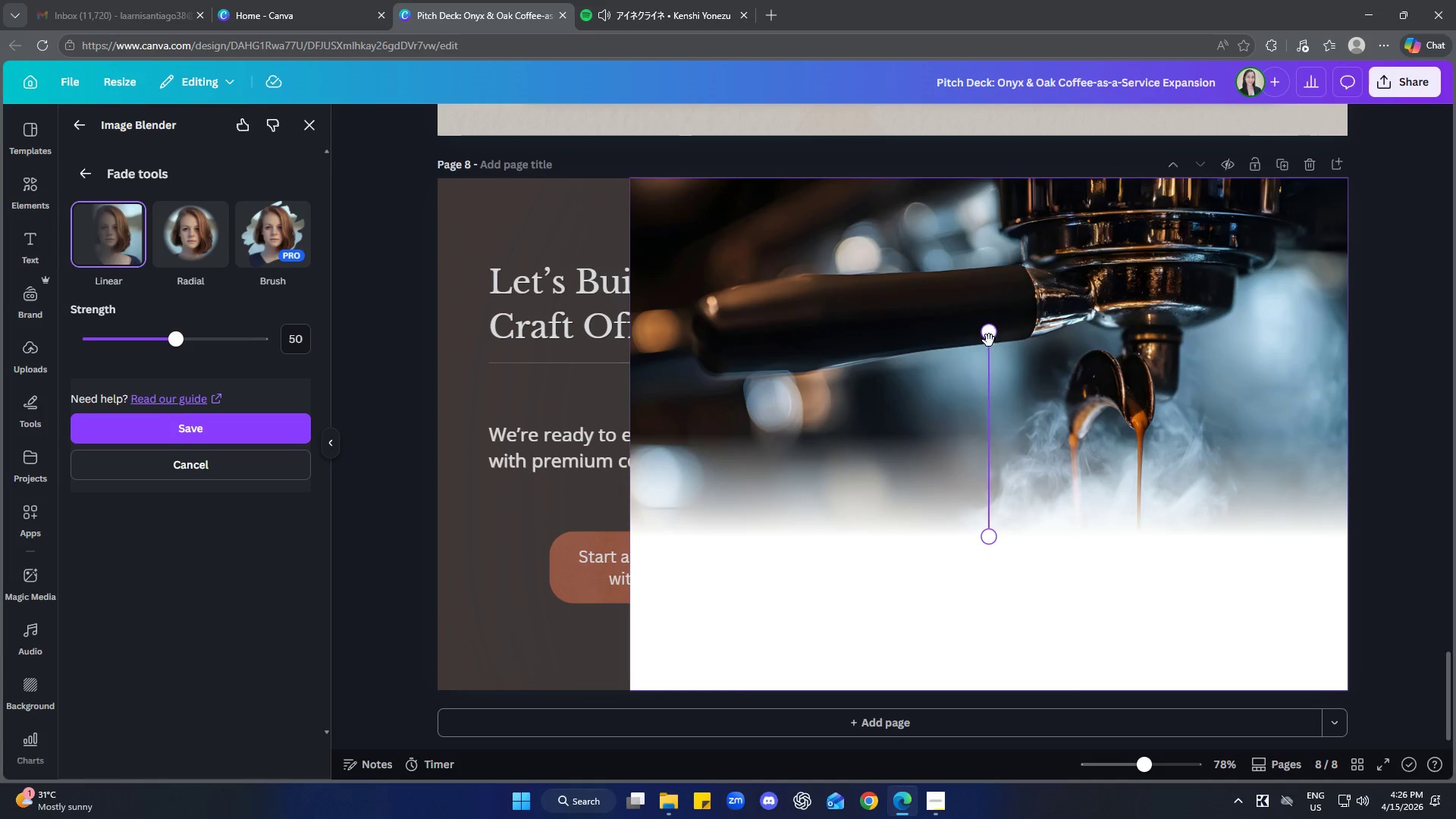 
left_click_drag(start_coordinate=[987, 334], to_coordinate=[1204, 453])
 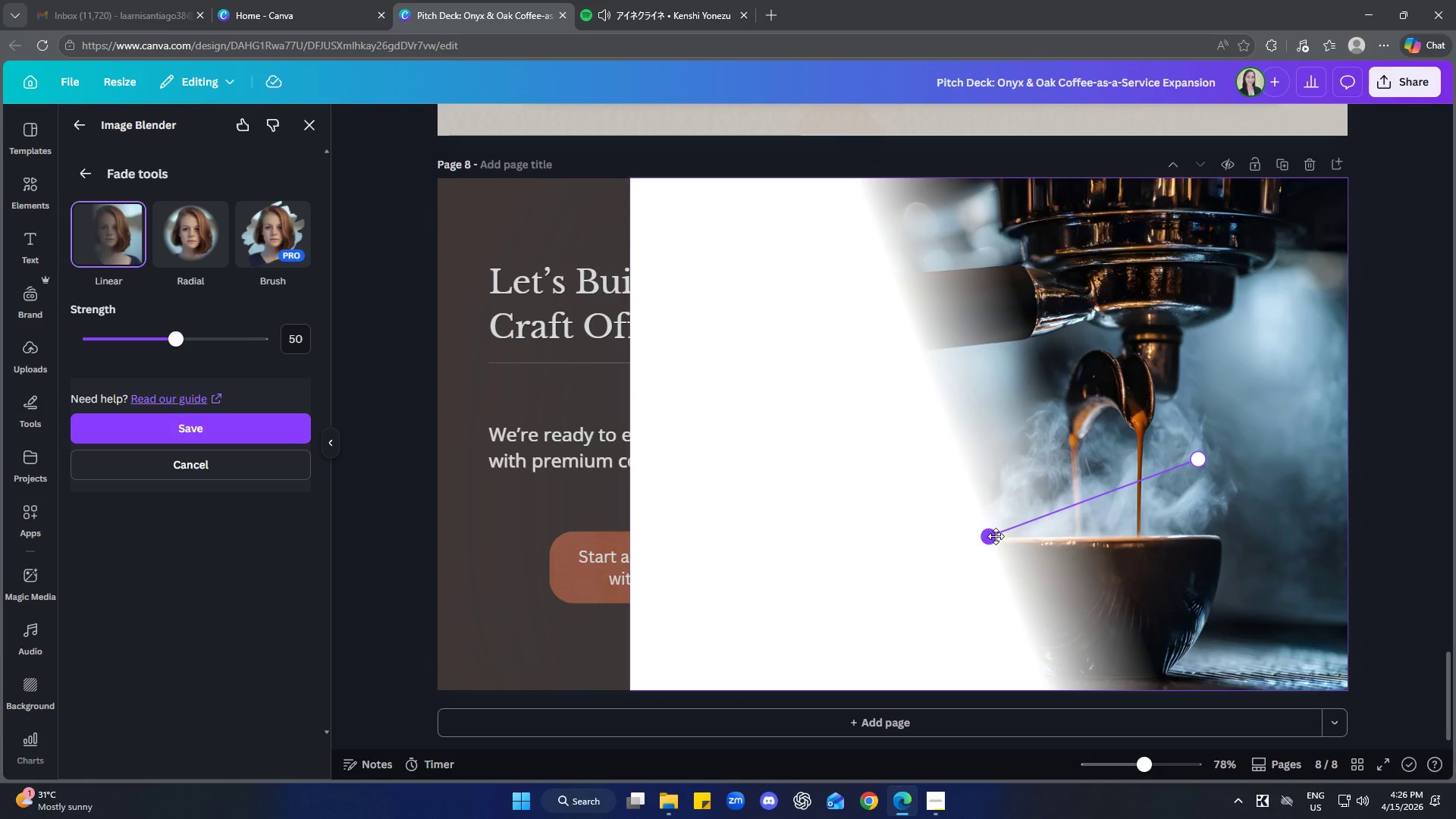 
left_click_drag(start_coordinate=[992, 535], to_coordinate=[873, 450])
 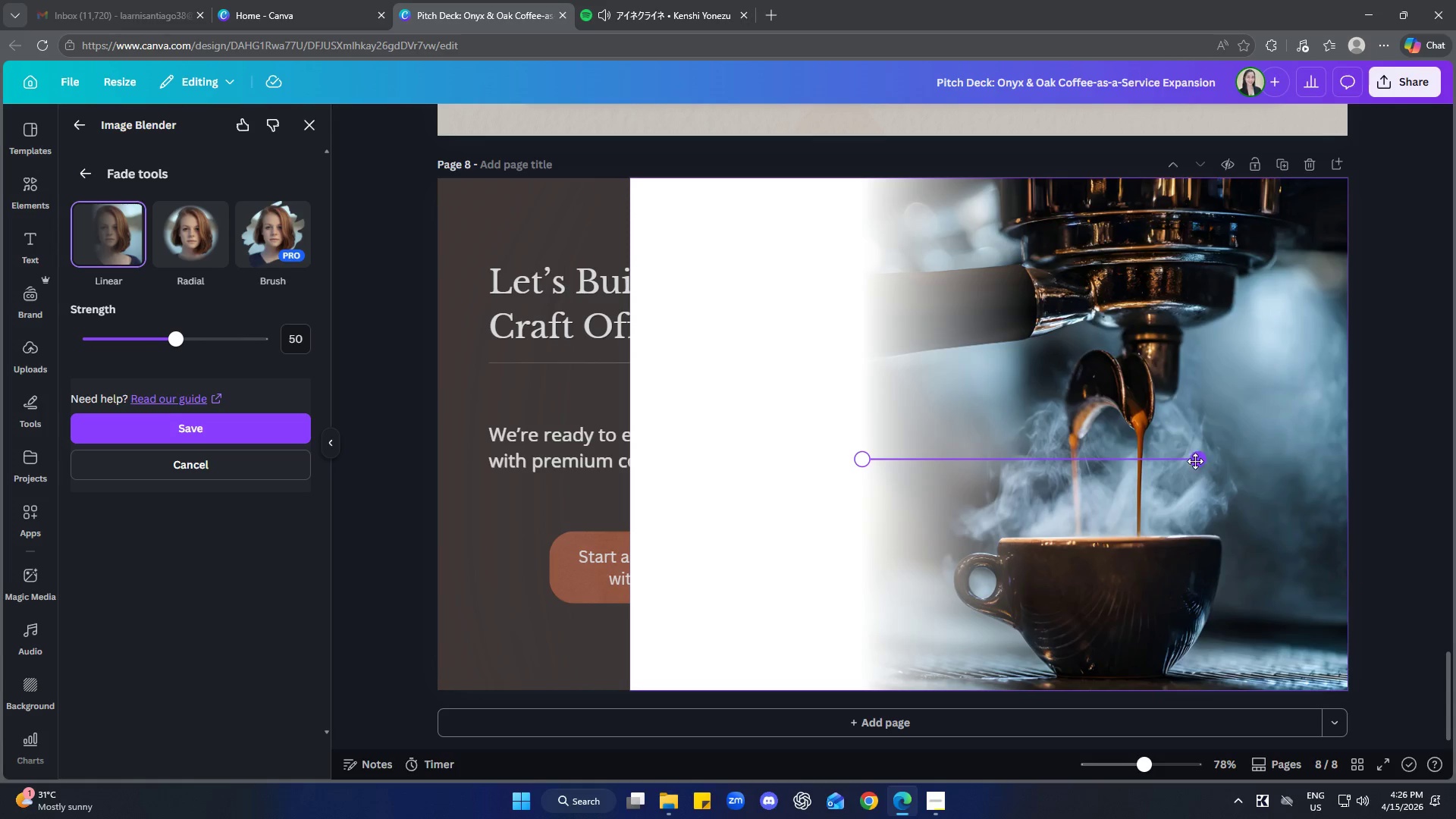 
left_click_drag(start_coordinate=[1197, 457], to_coordinate=[1200, 437])
 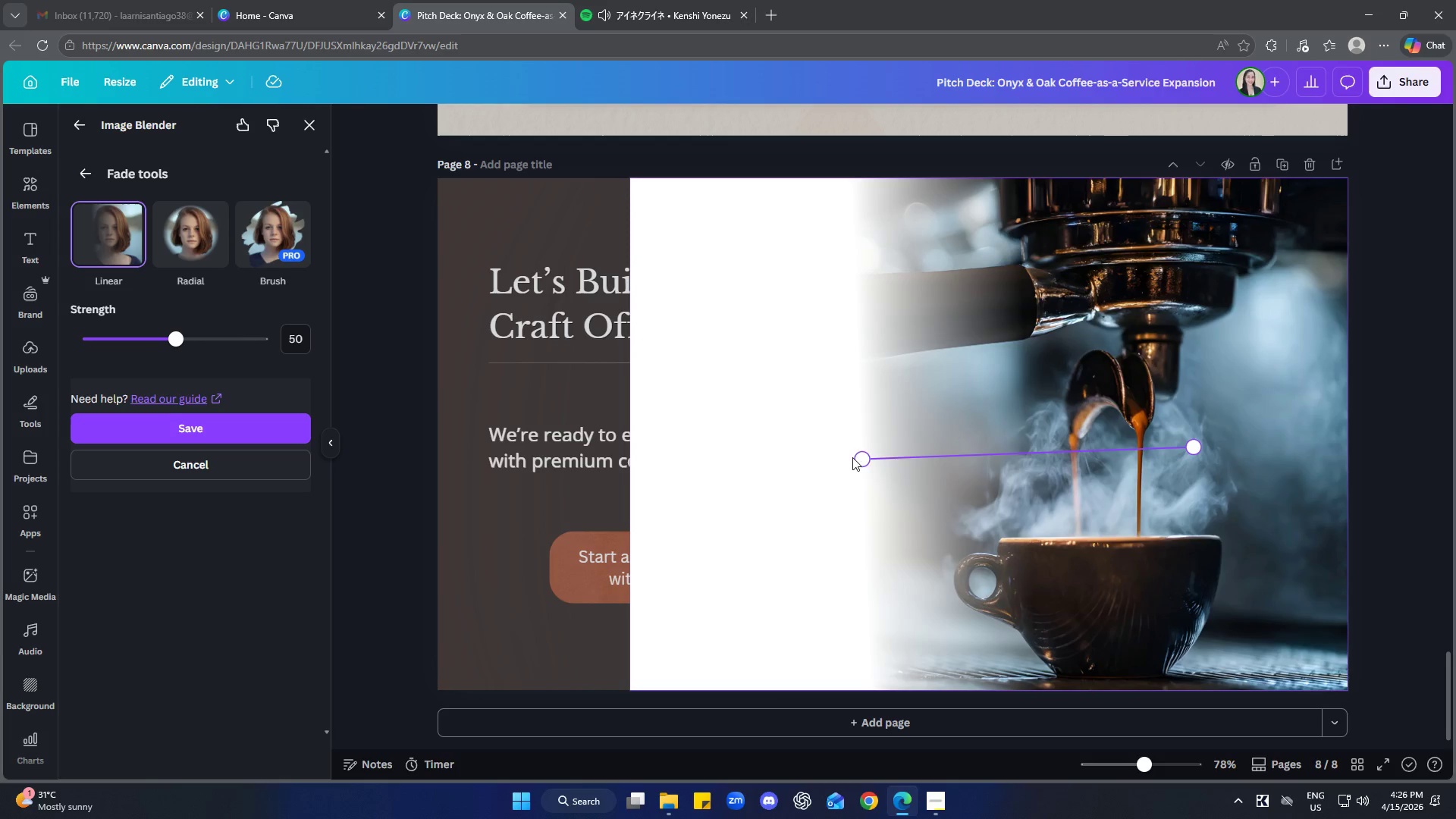 
left_click_drag(start_coordinate=[862, 453], to_coordinate=[859, 435])
 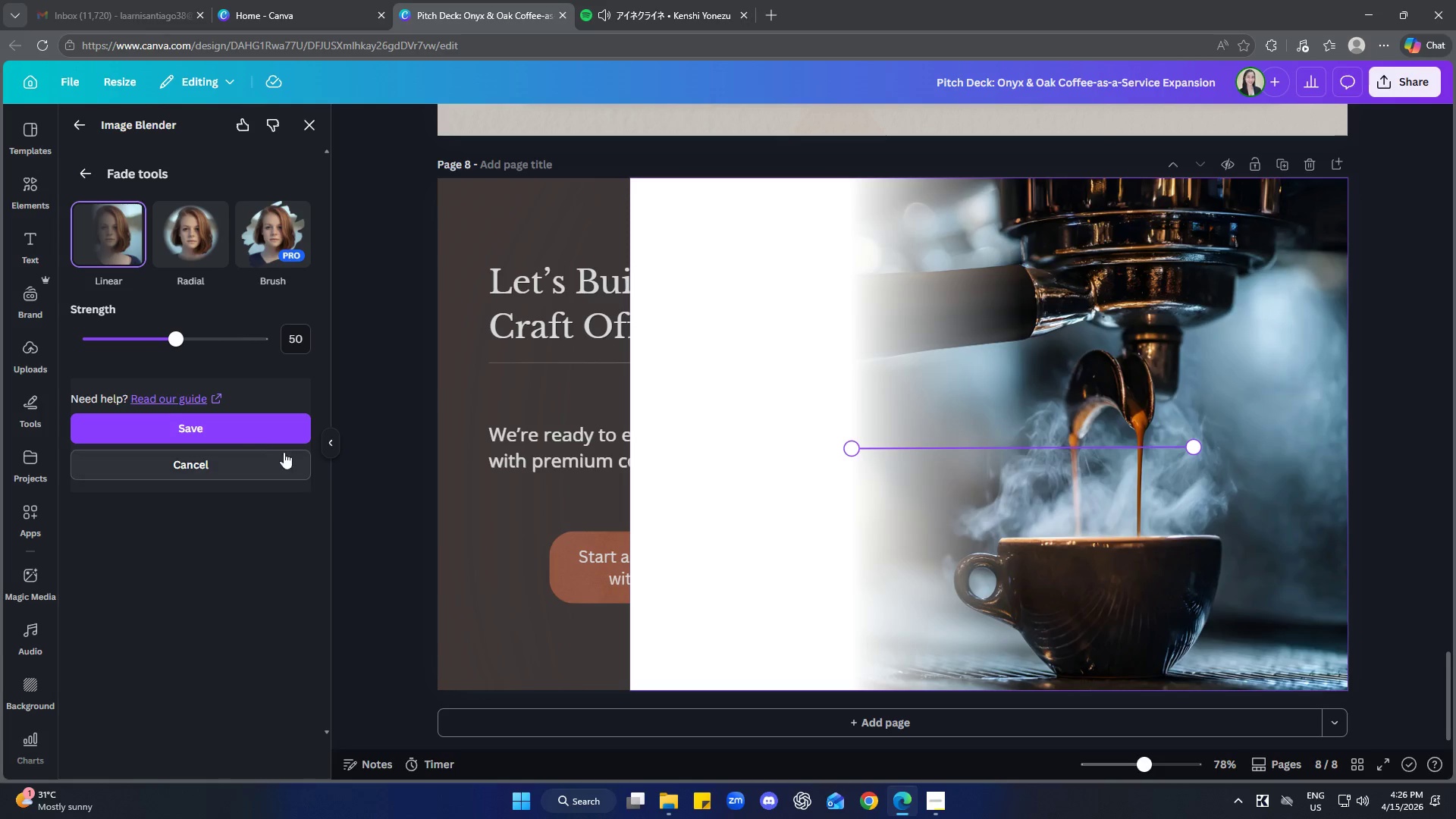 
left_click([248, 435])
 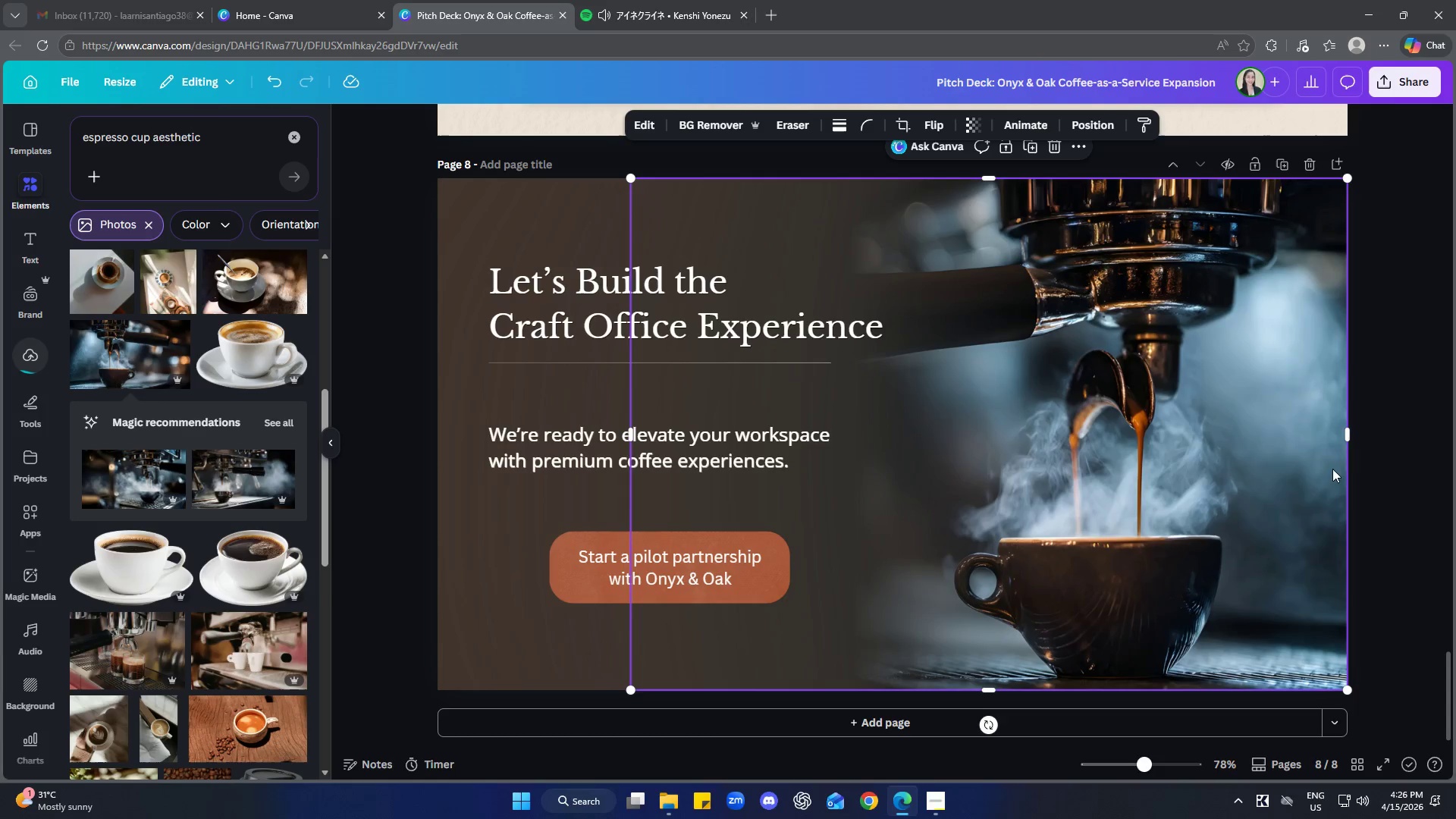 
left_click([1431, 375])
 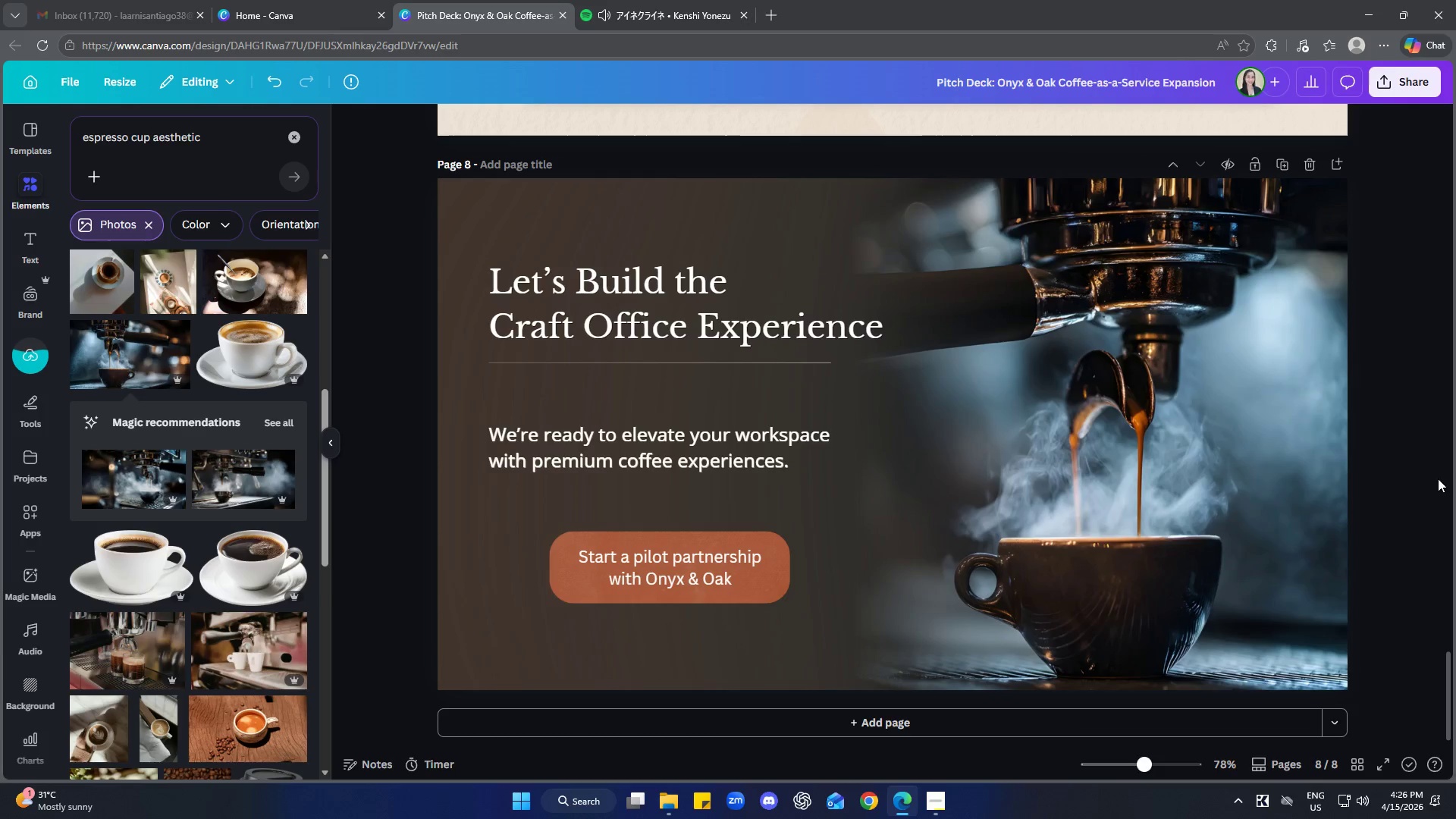 
left_click([1437, 463])
 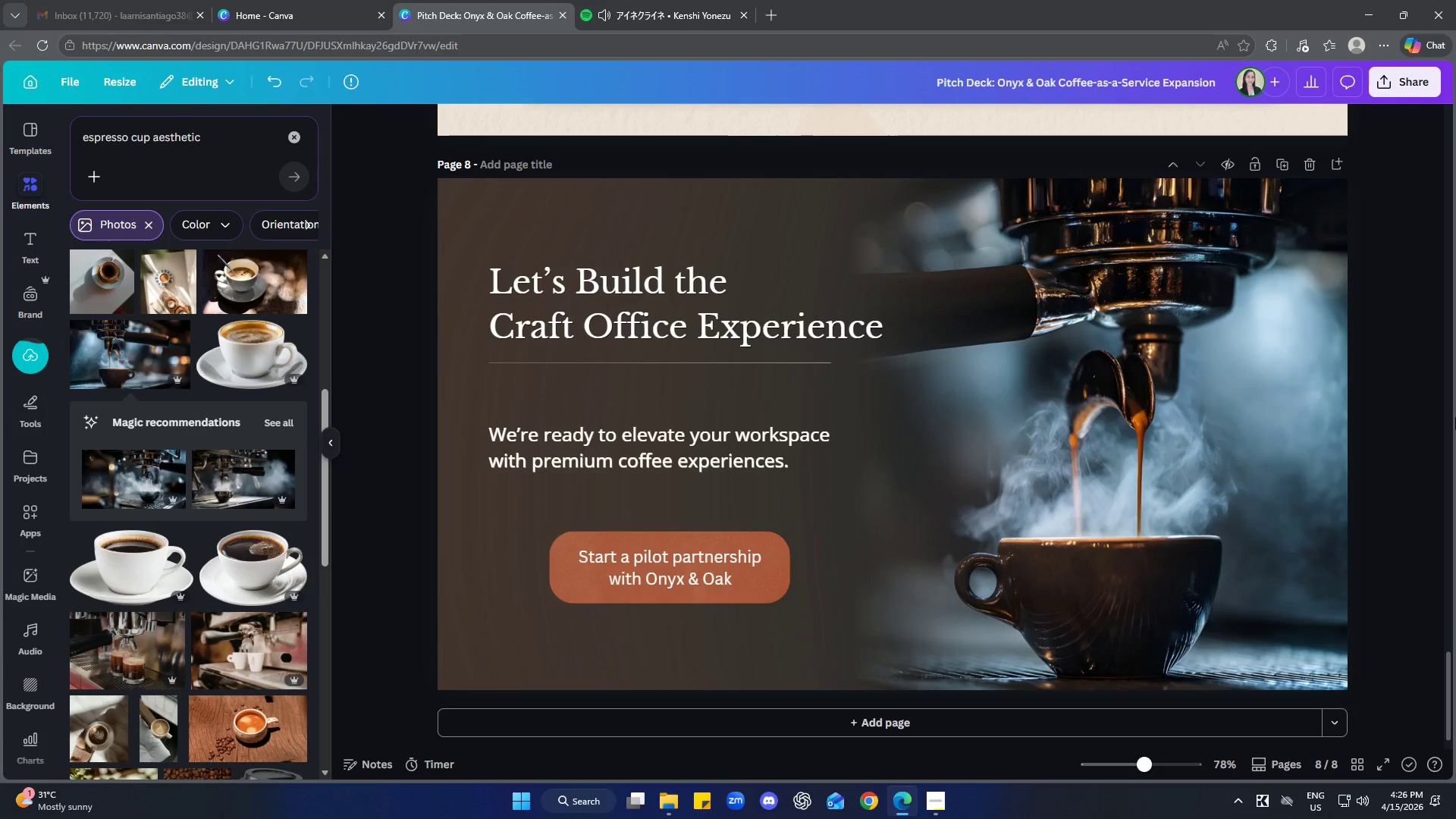 
wait(6.62)
 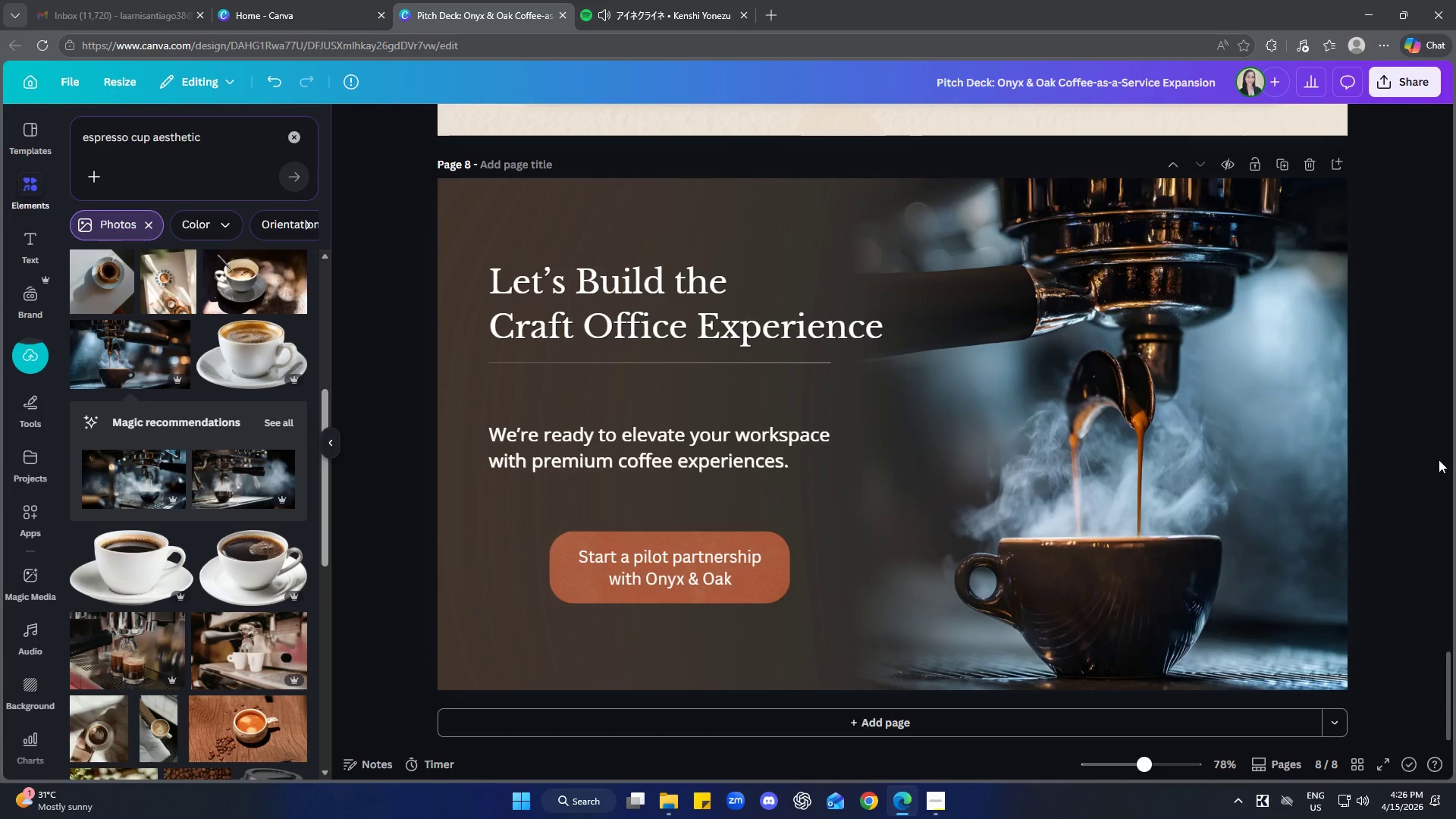 
left_click([1396, 360])
 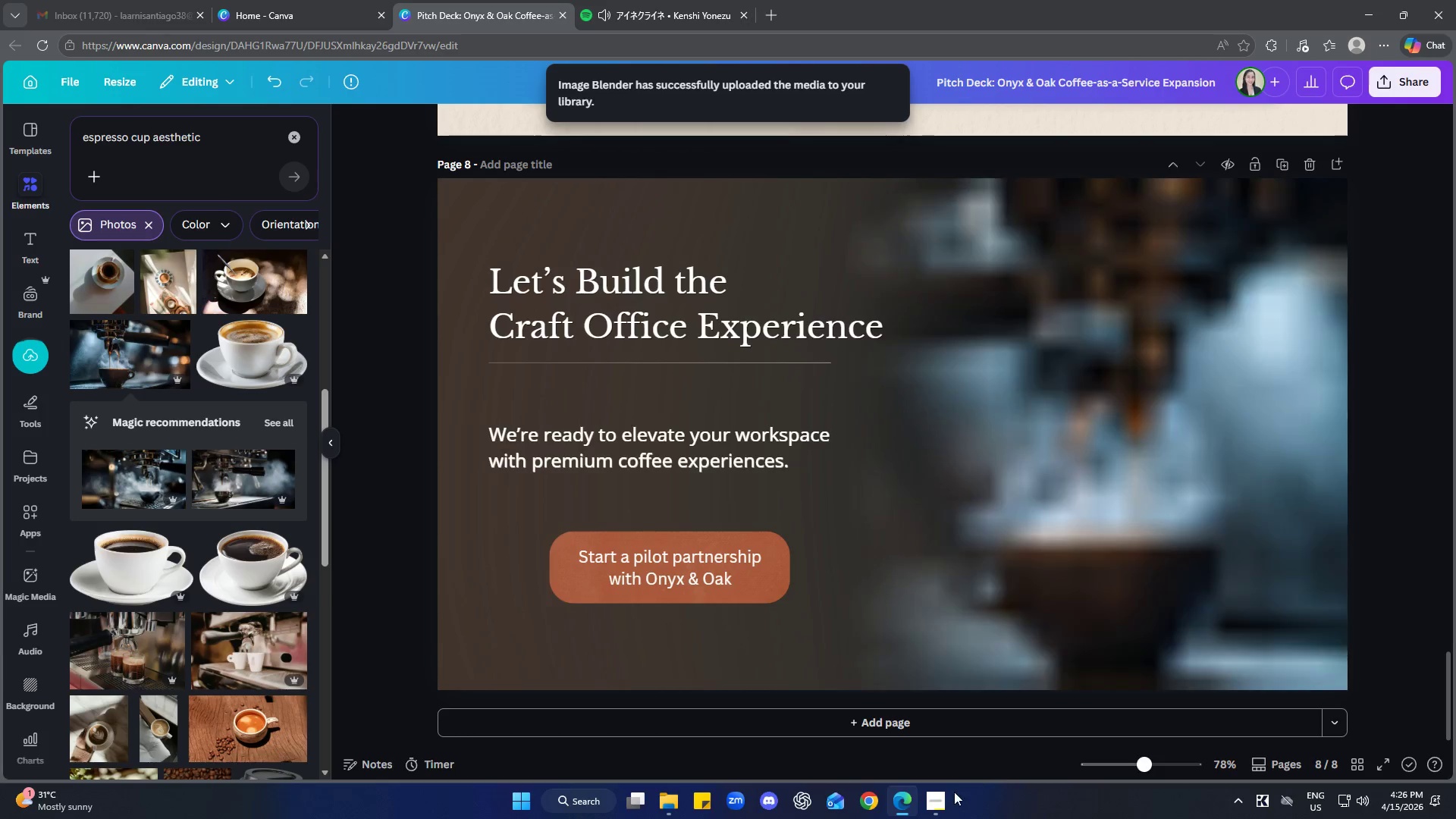 
left_click([952, 796])